 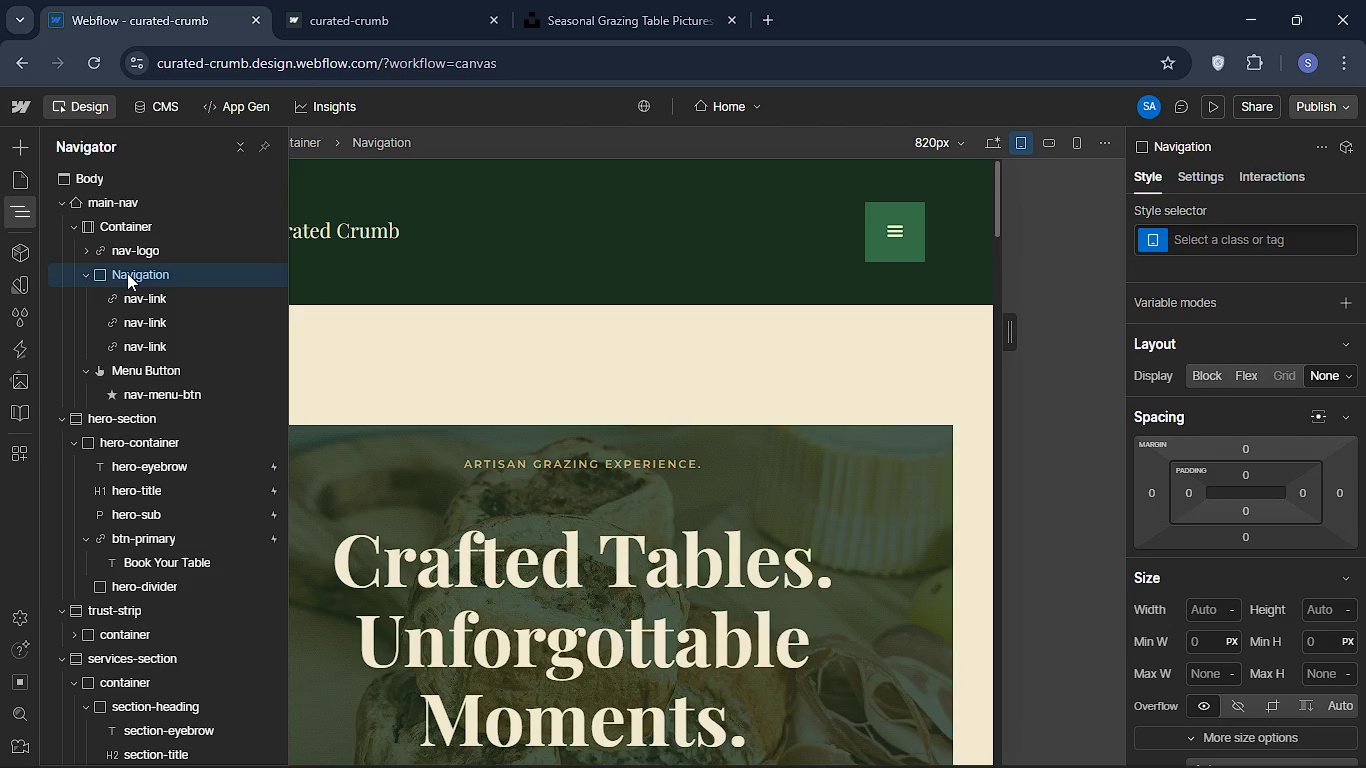 
left_click([149, 279])
 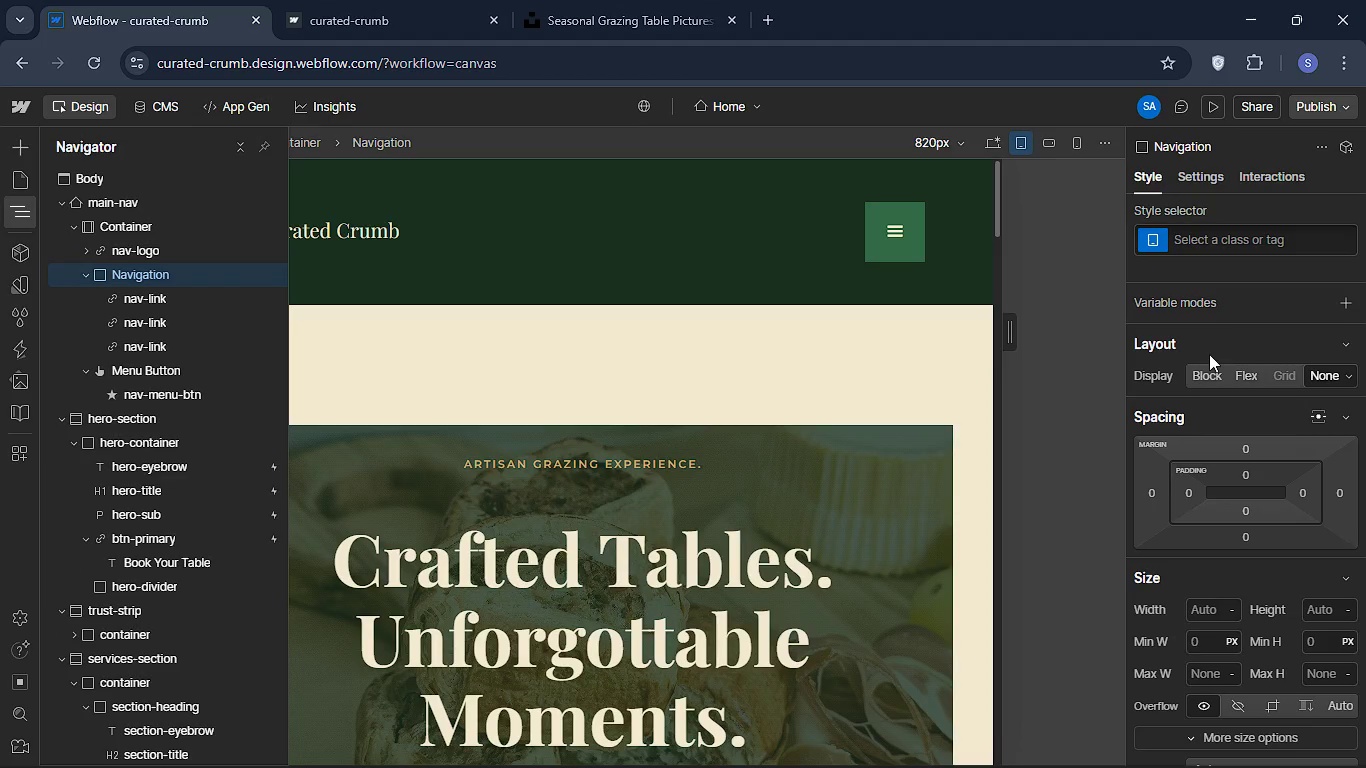 
scroll: coordinate [1255, 463], scroll_direction: down, amount: 27.0
 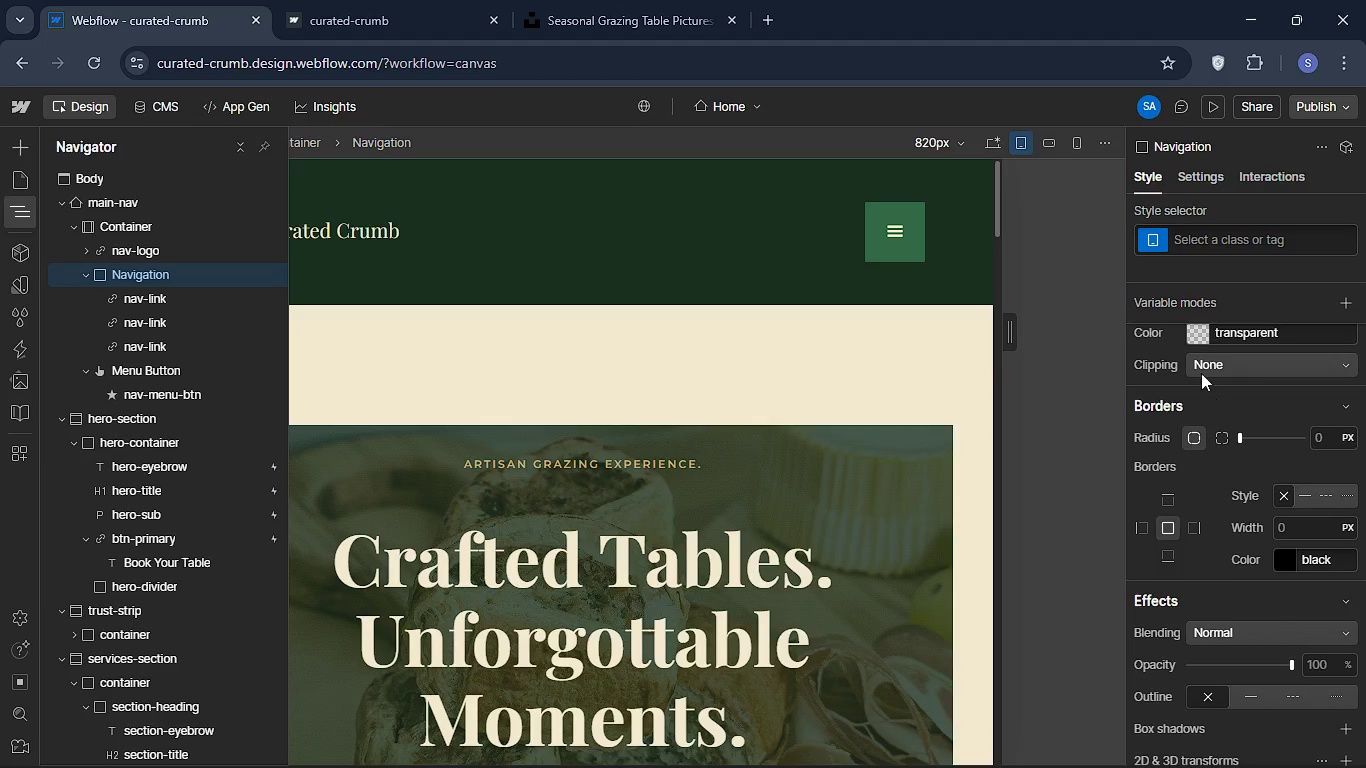 
scroll: coordinate [1201, 373], scroll_direction: up, amount: 2.0
 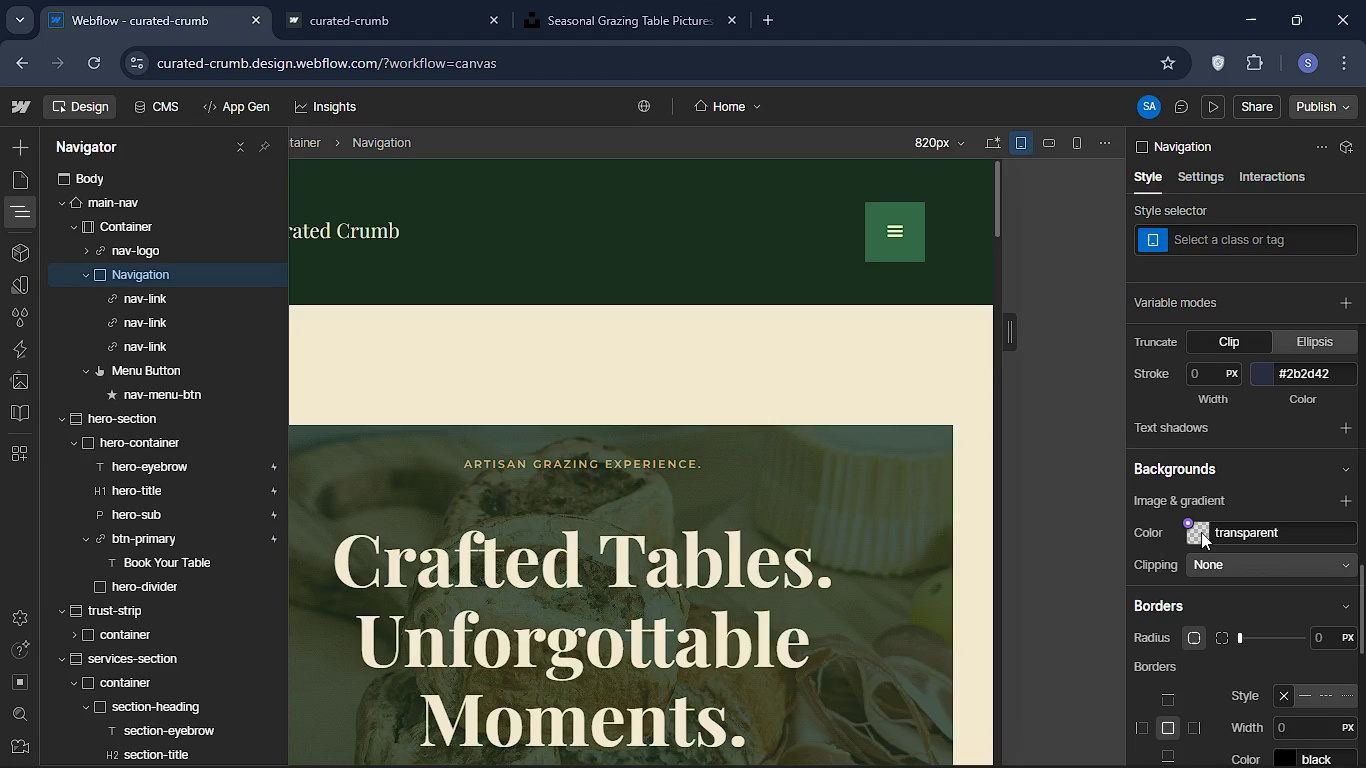 
left_click([1201, 532])
 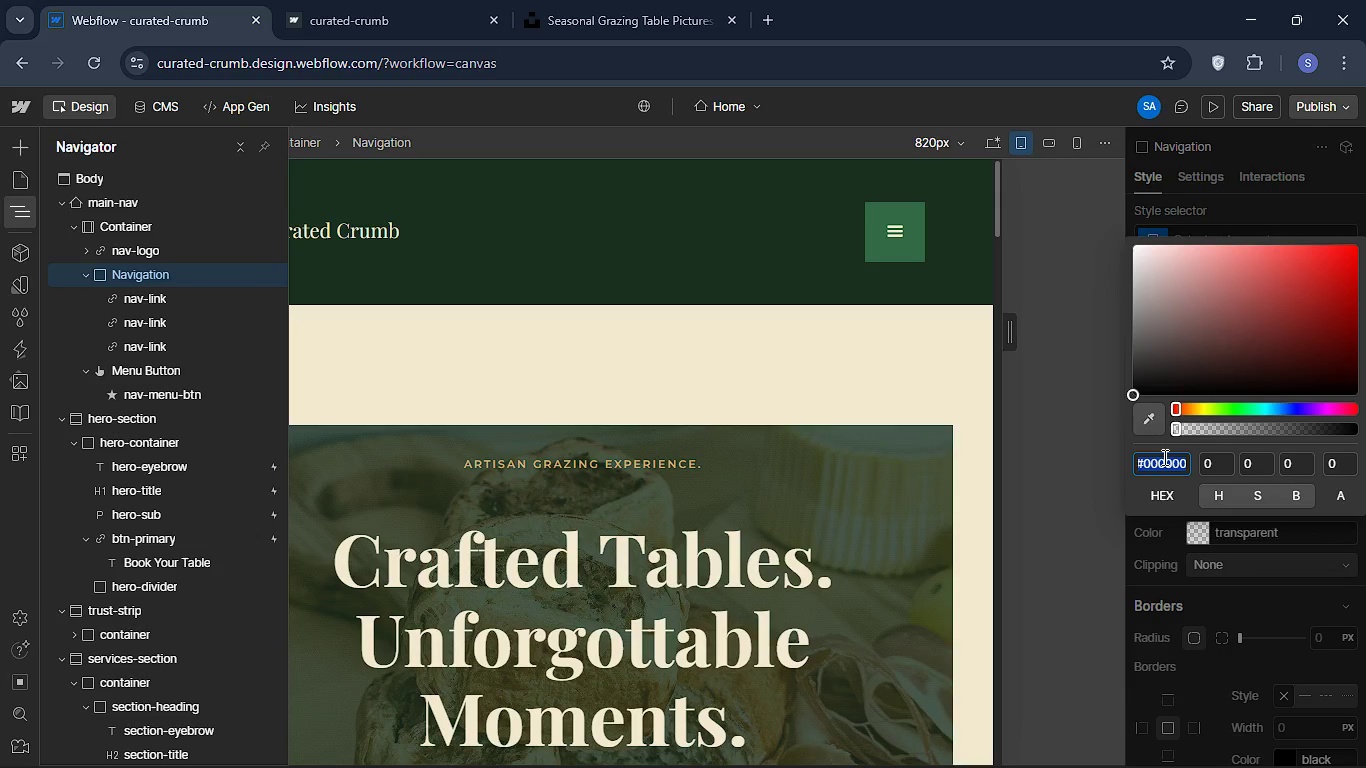 
key(Backspace)
type(#1b3022)
 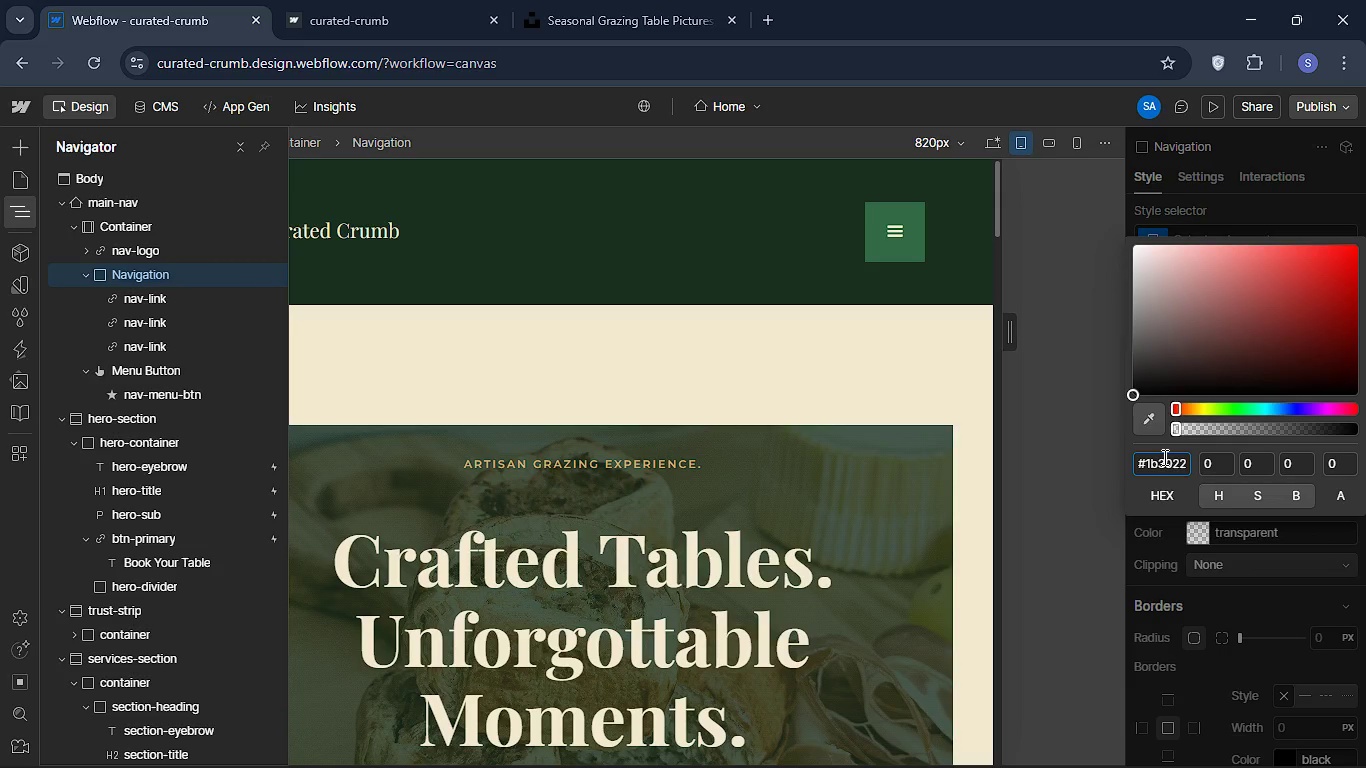 
key(Enter)
 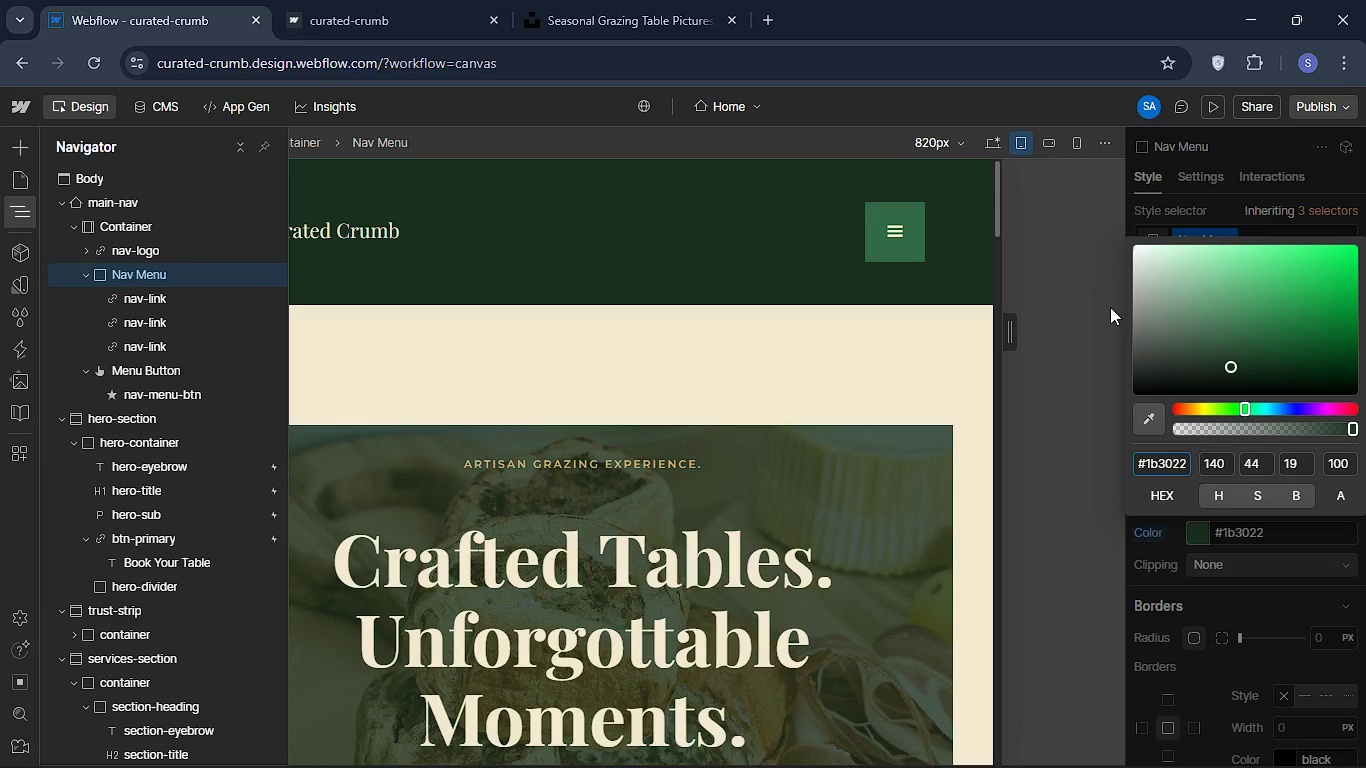 
left_click([1110, 307])
 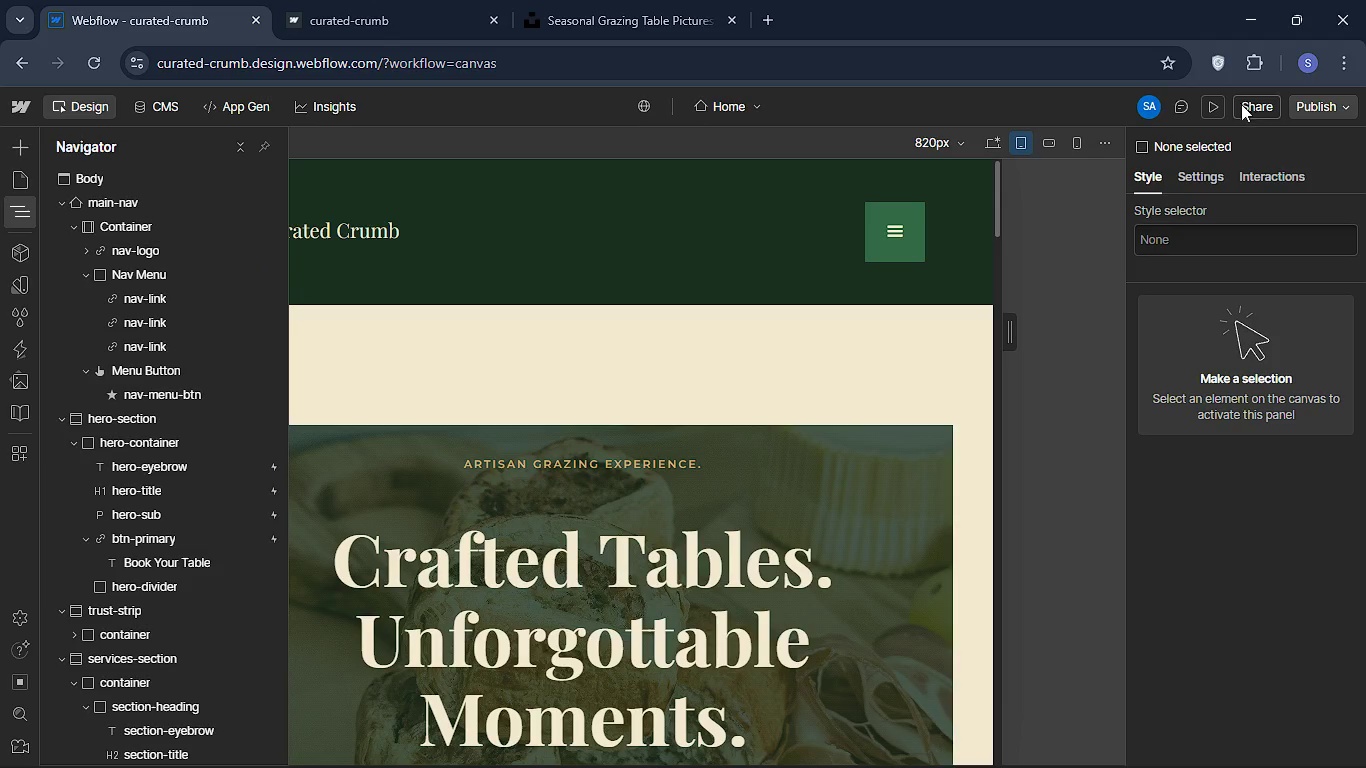 
left_click([1216, 108])
 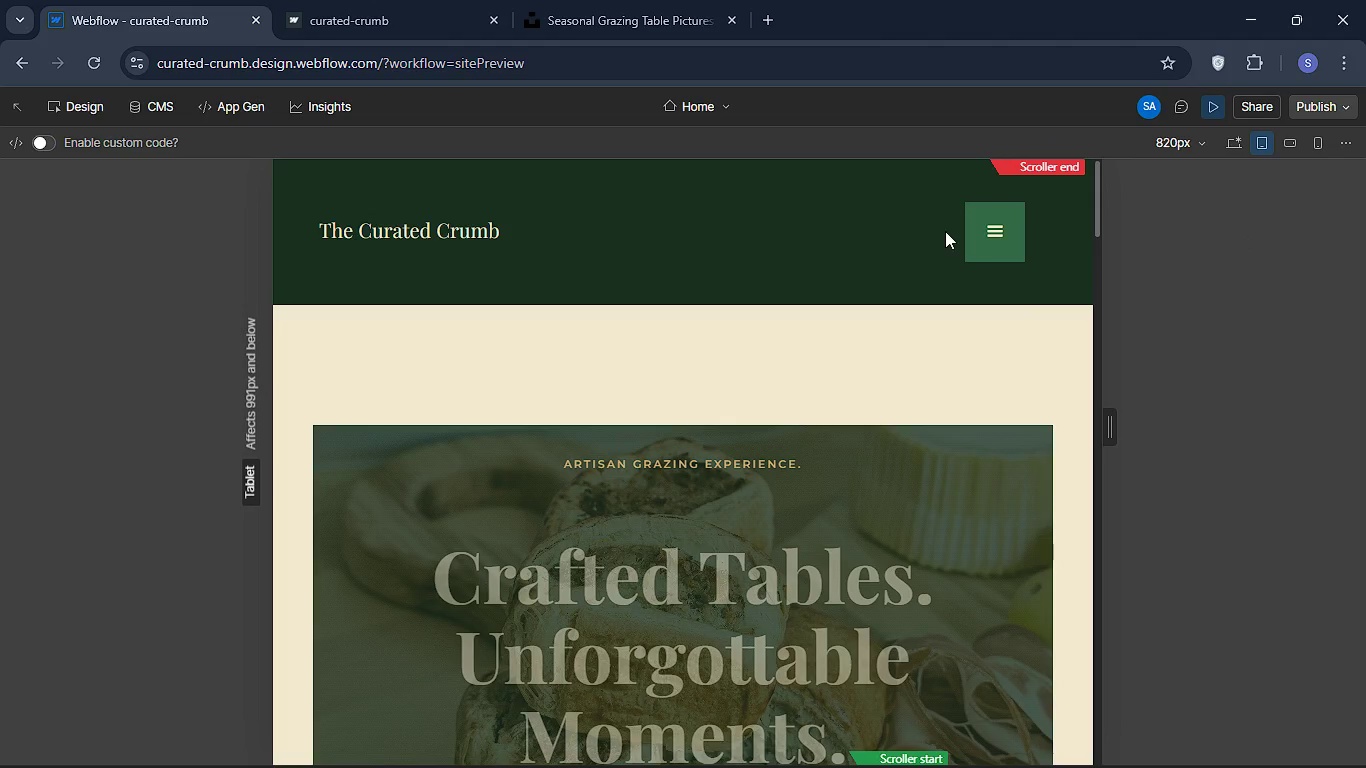 
left_click([1004, 229])
 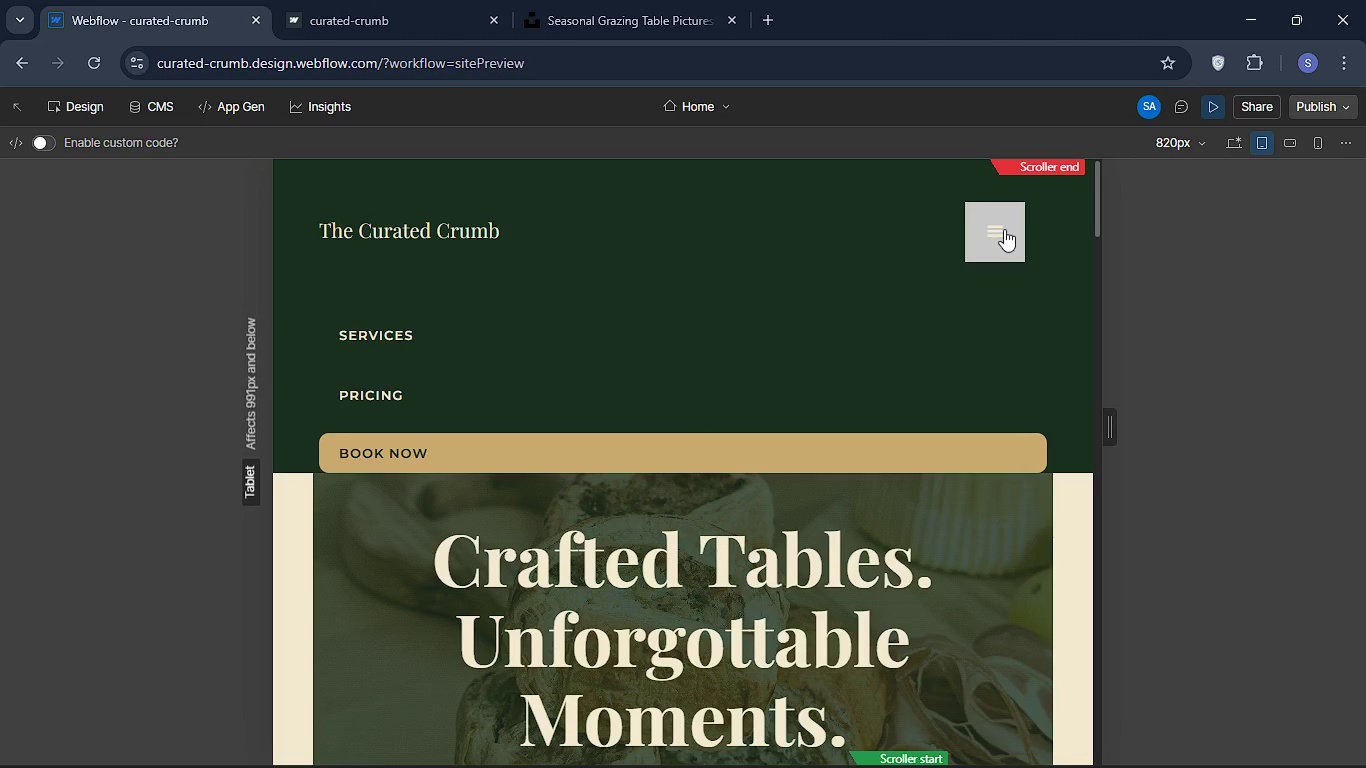 
left_click([1004, 229])
 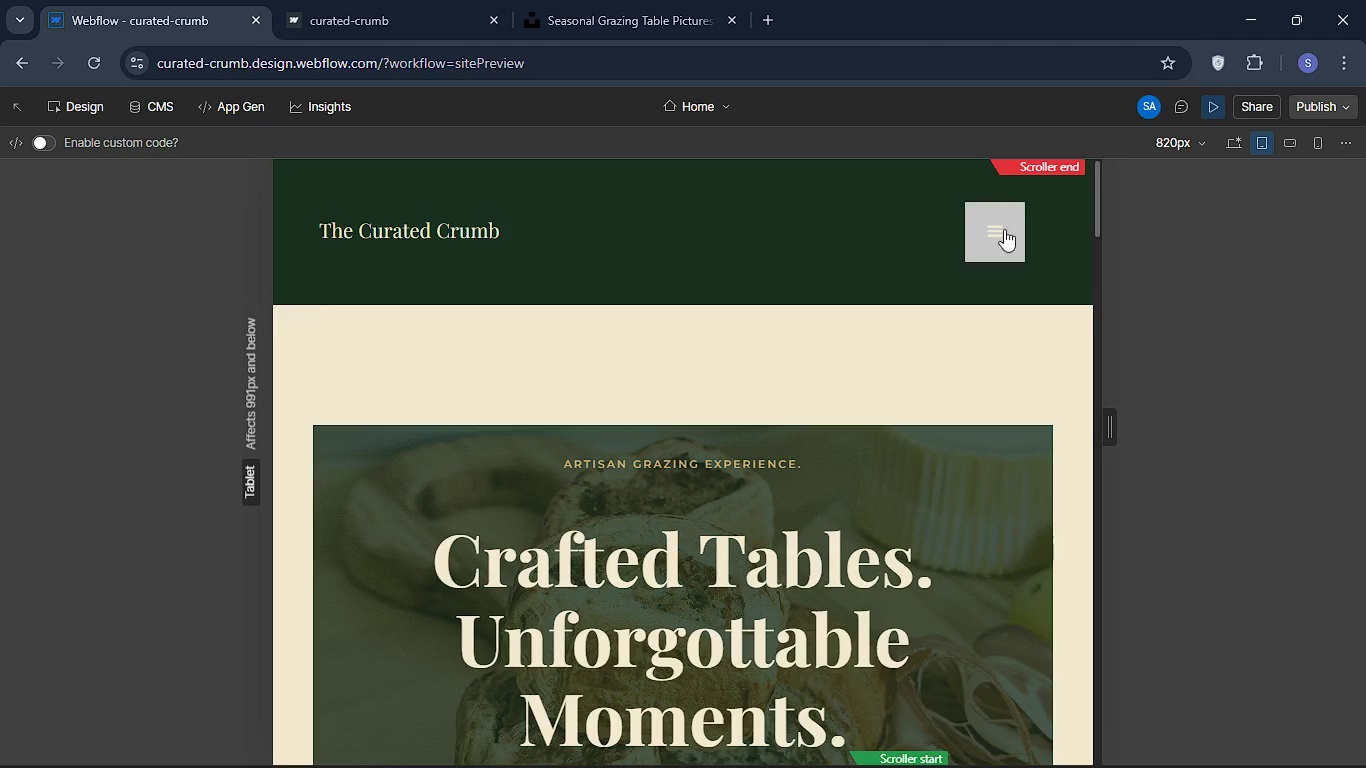 
left_click([1004, 229])
 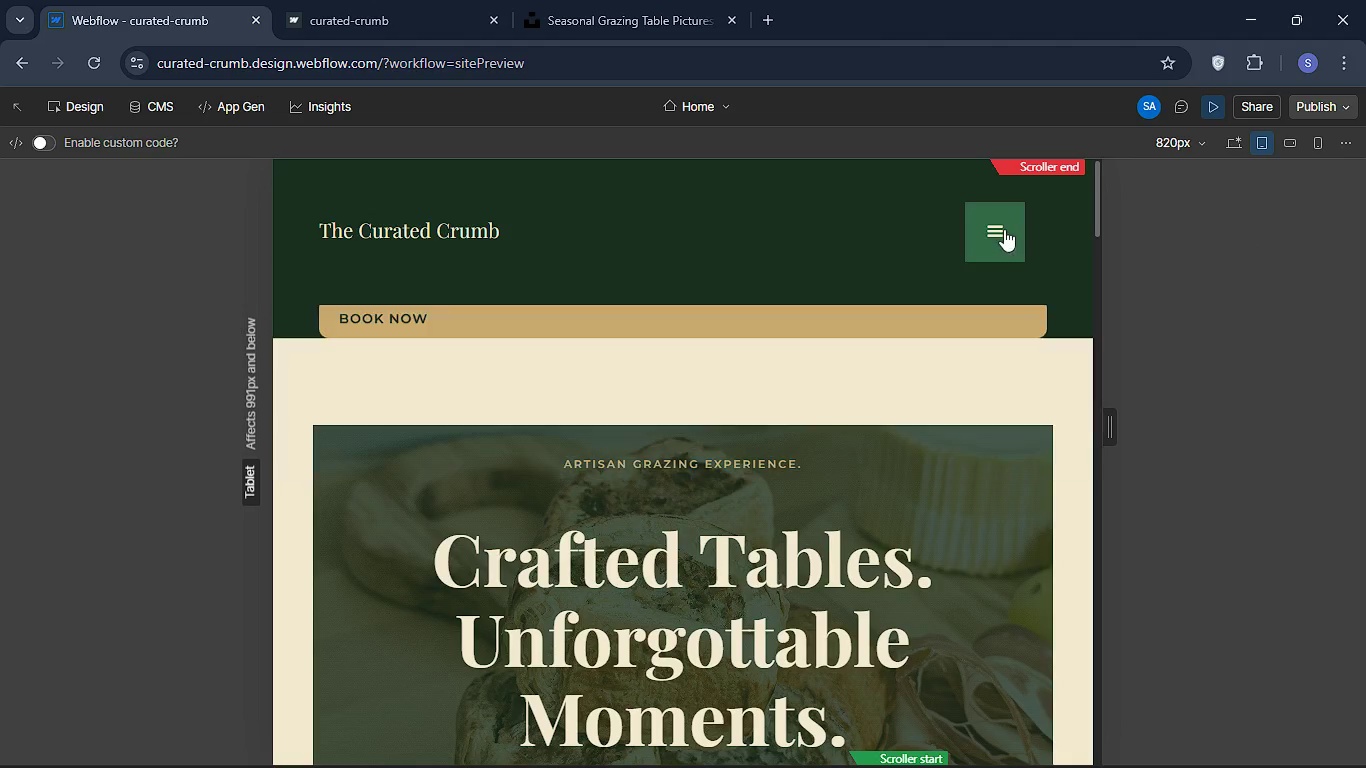 
left_click([1004, 229])
 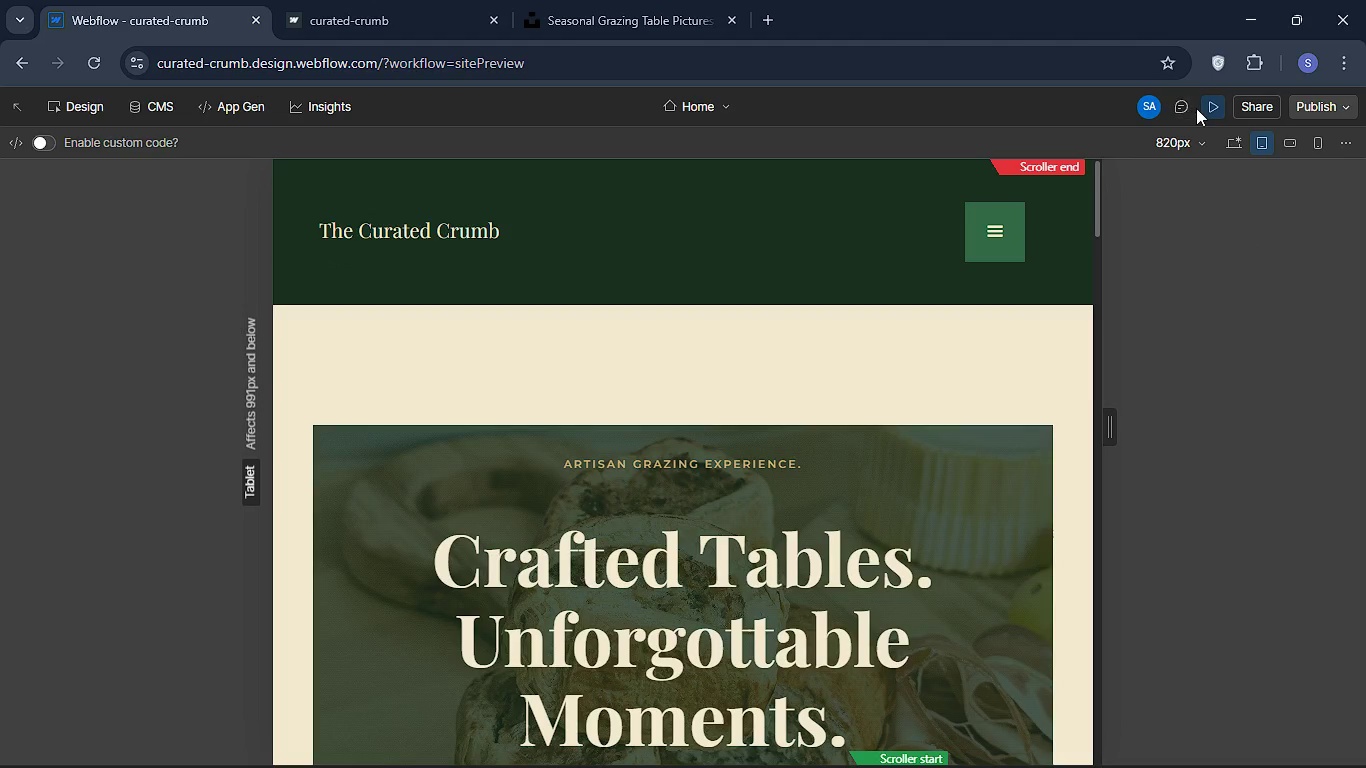 
left_click([1205, 106])
 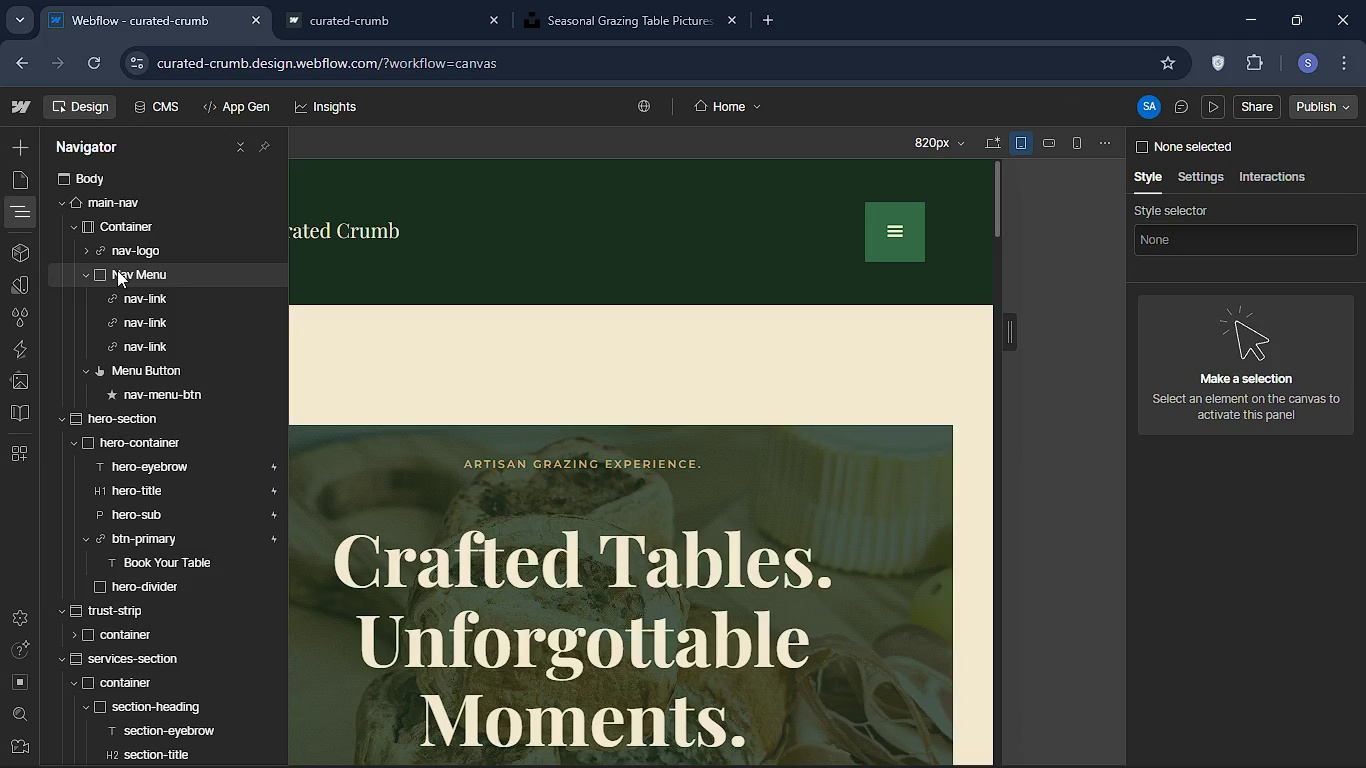 
wait(12.59)
 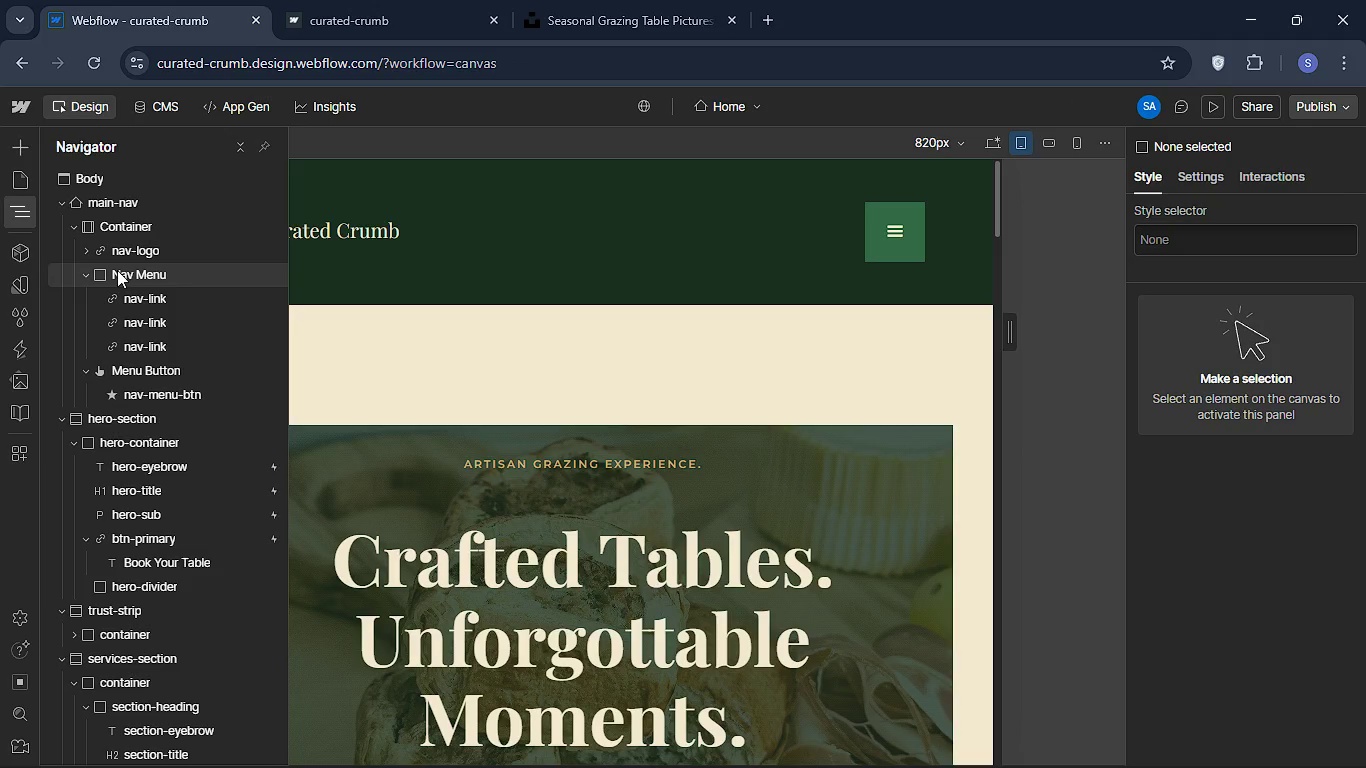 
left_click([1245, 468])
 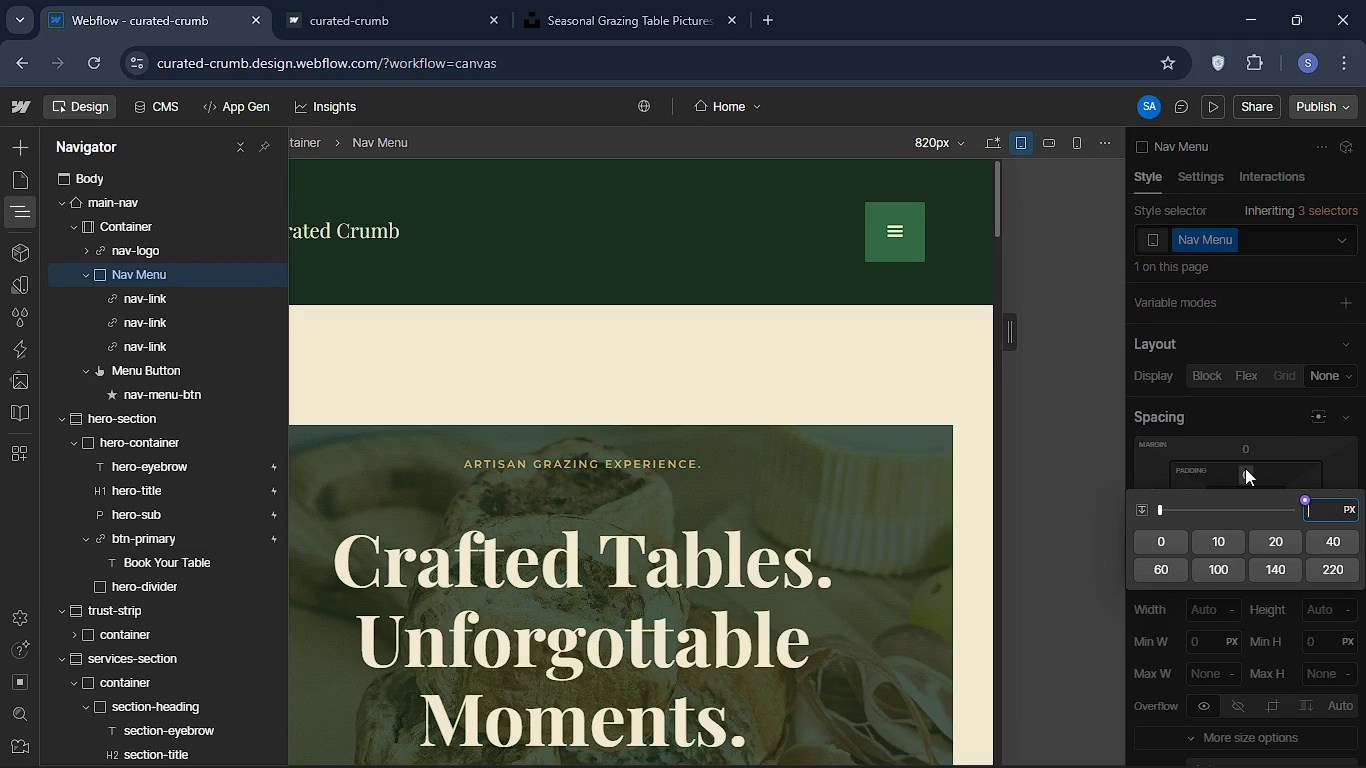 
type(20)
 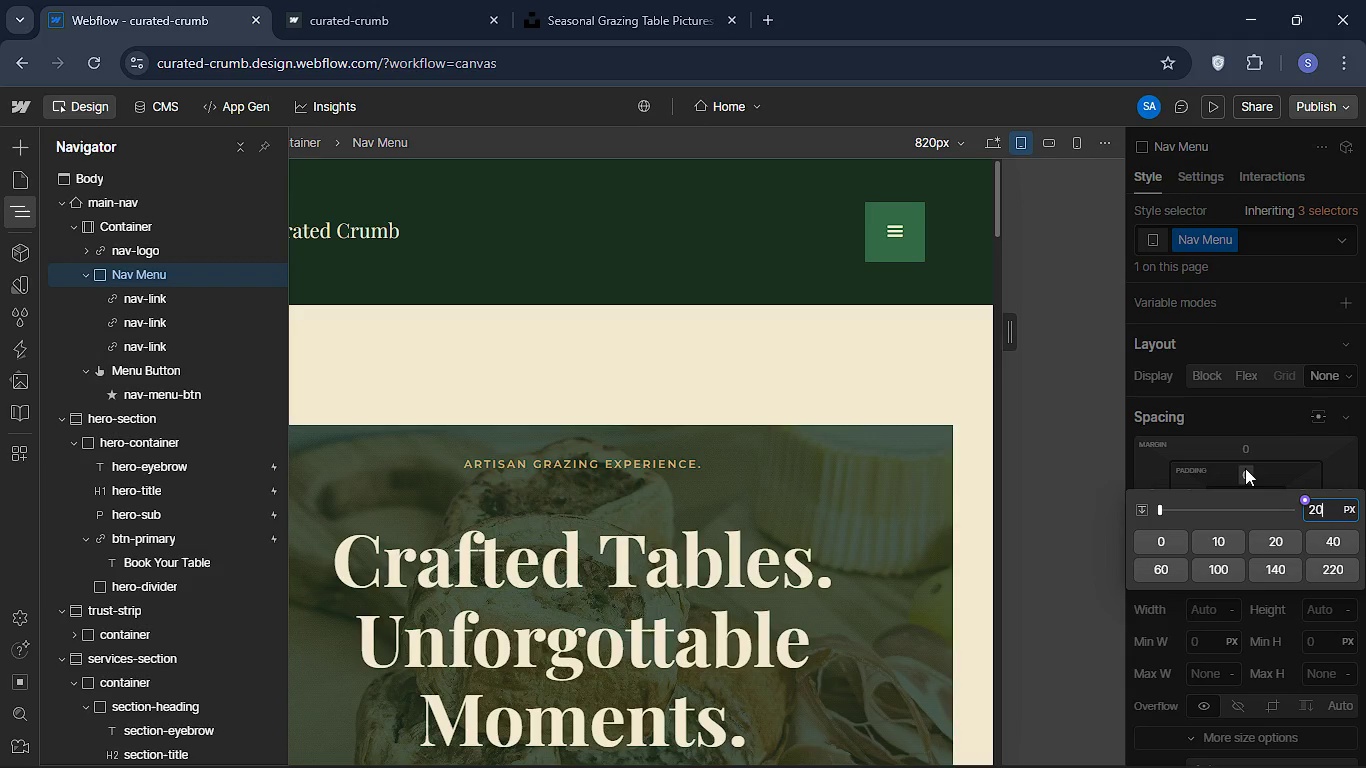 
key(Enter)
 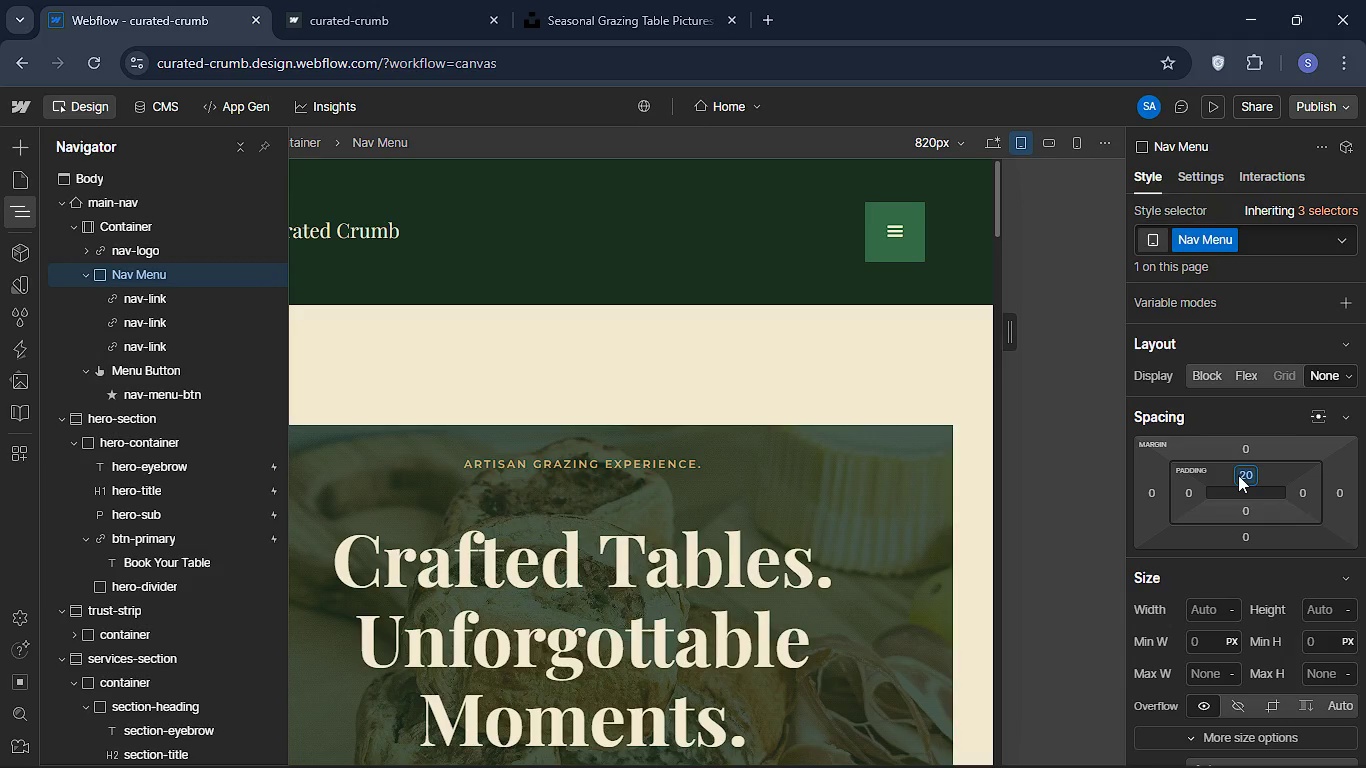 
left_click([1249, 503])
 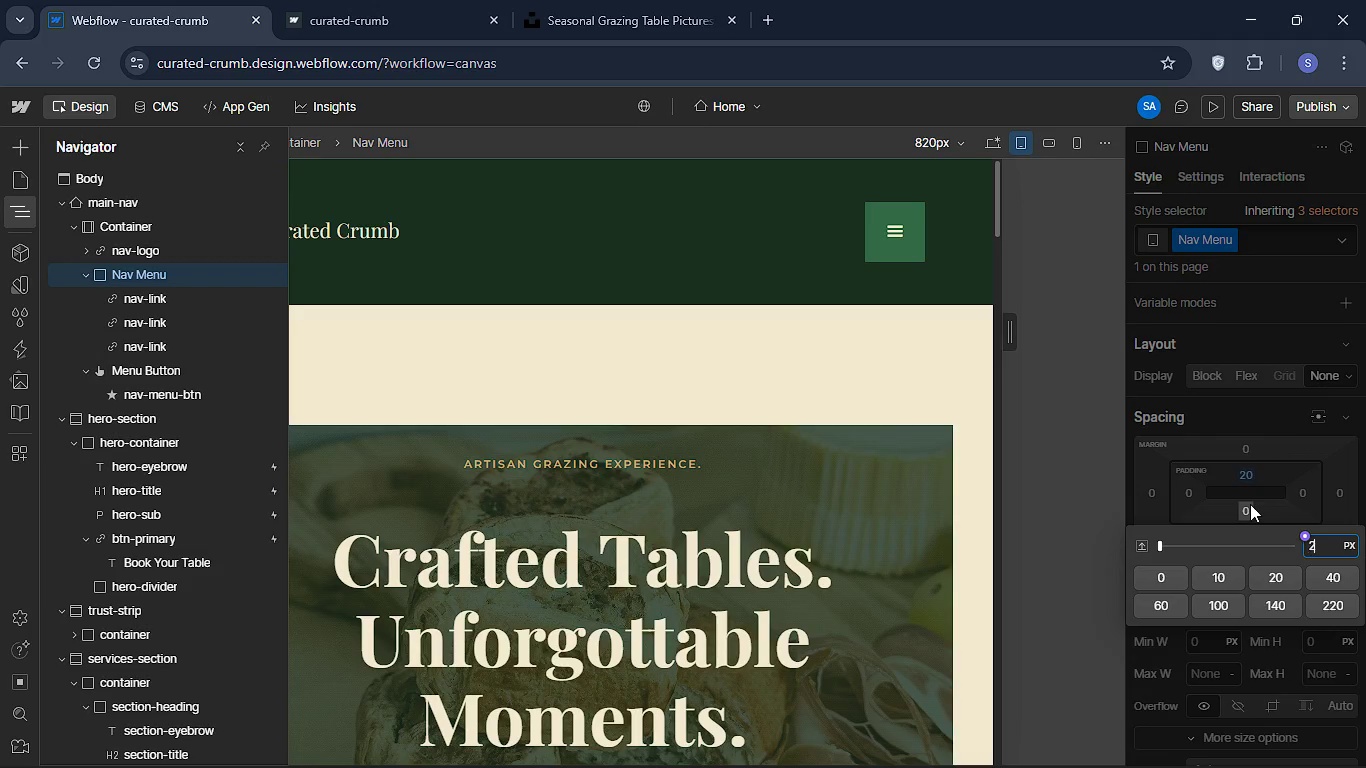 
type(20)
 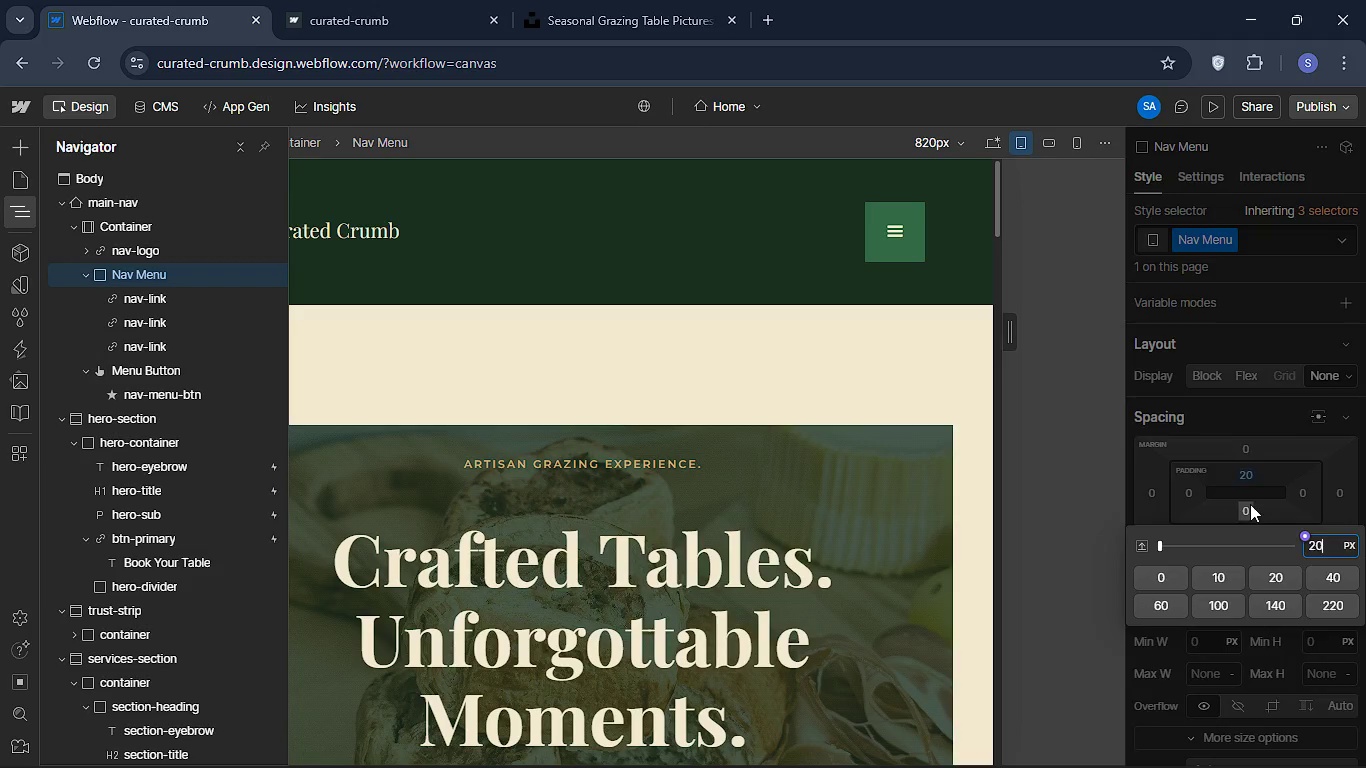 
key(Enter)
 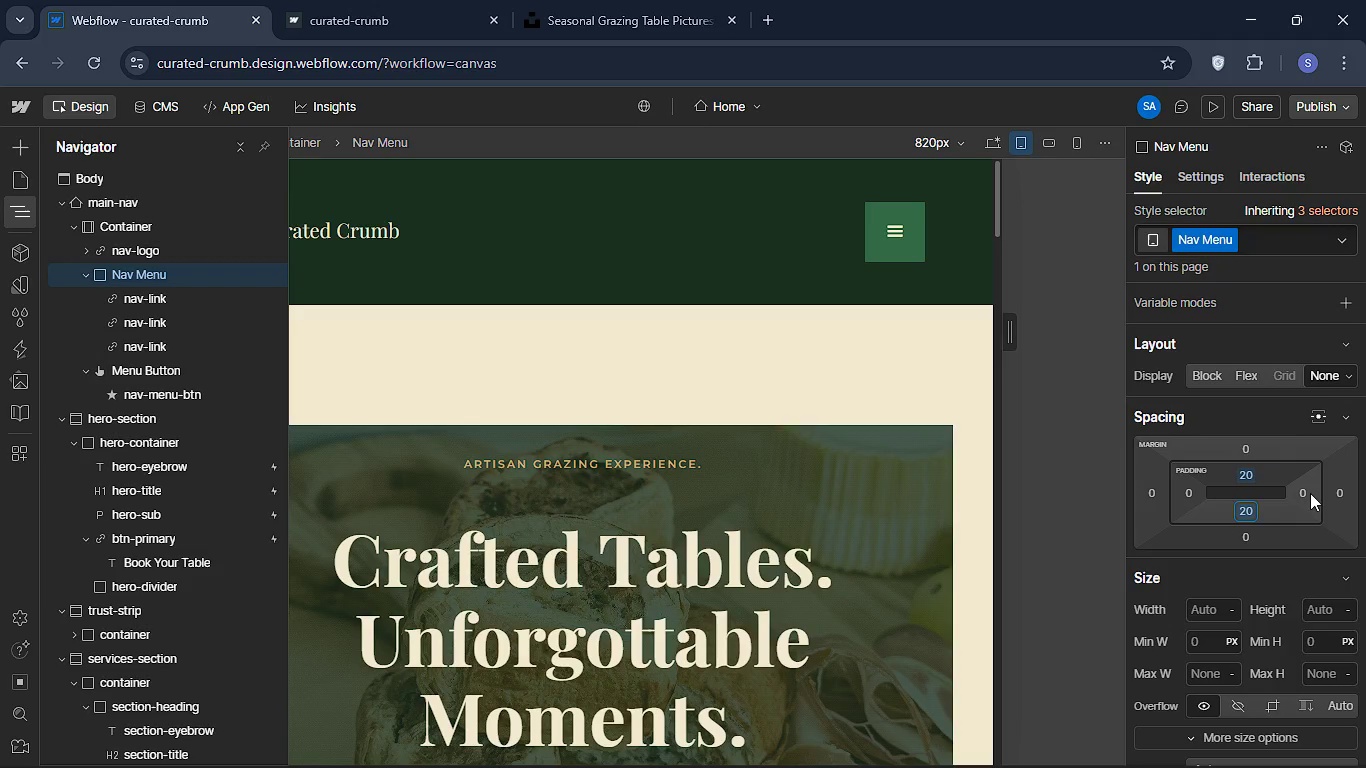 
left_click([1310, 493])
 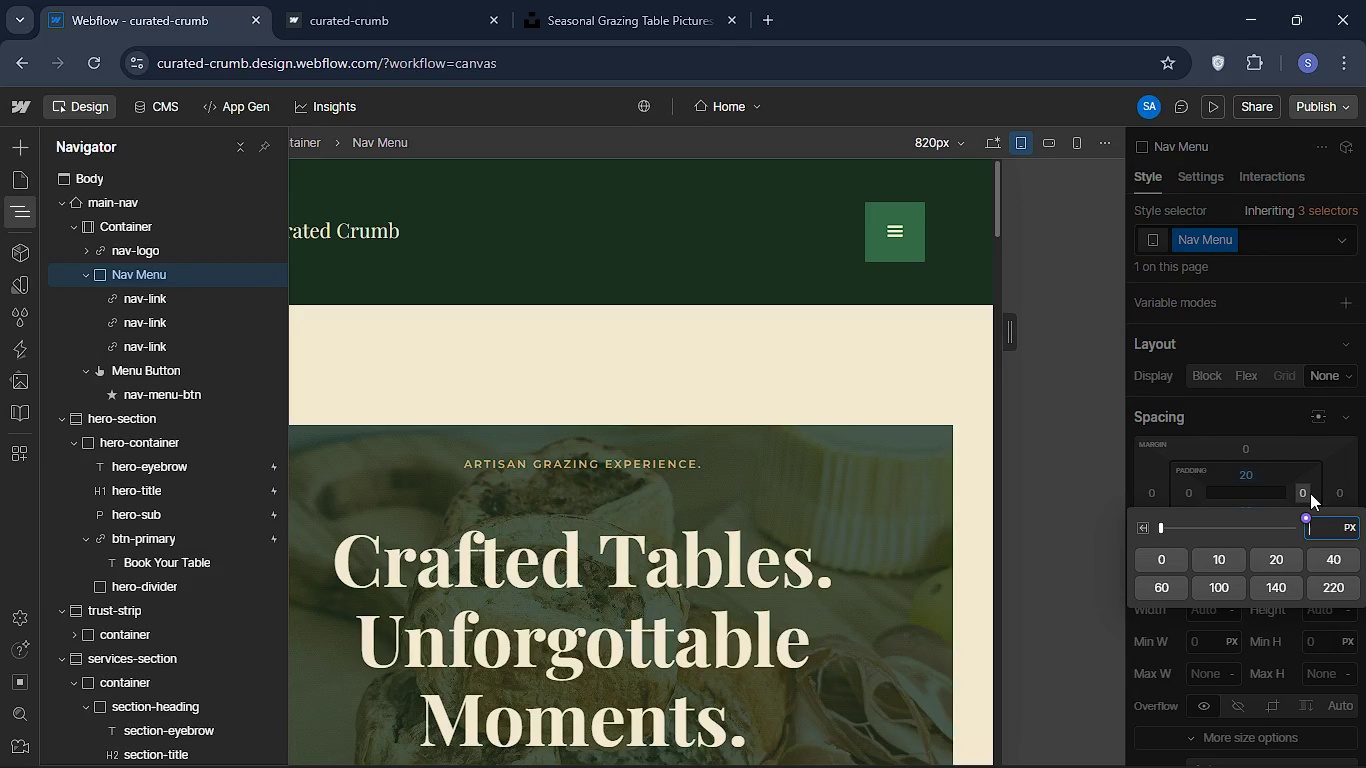 
type(20)
 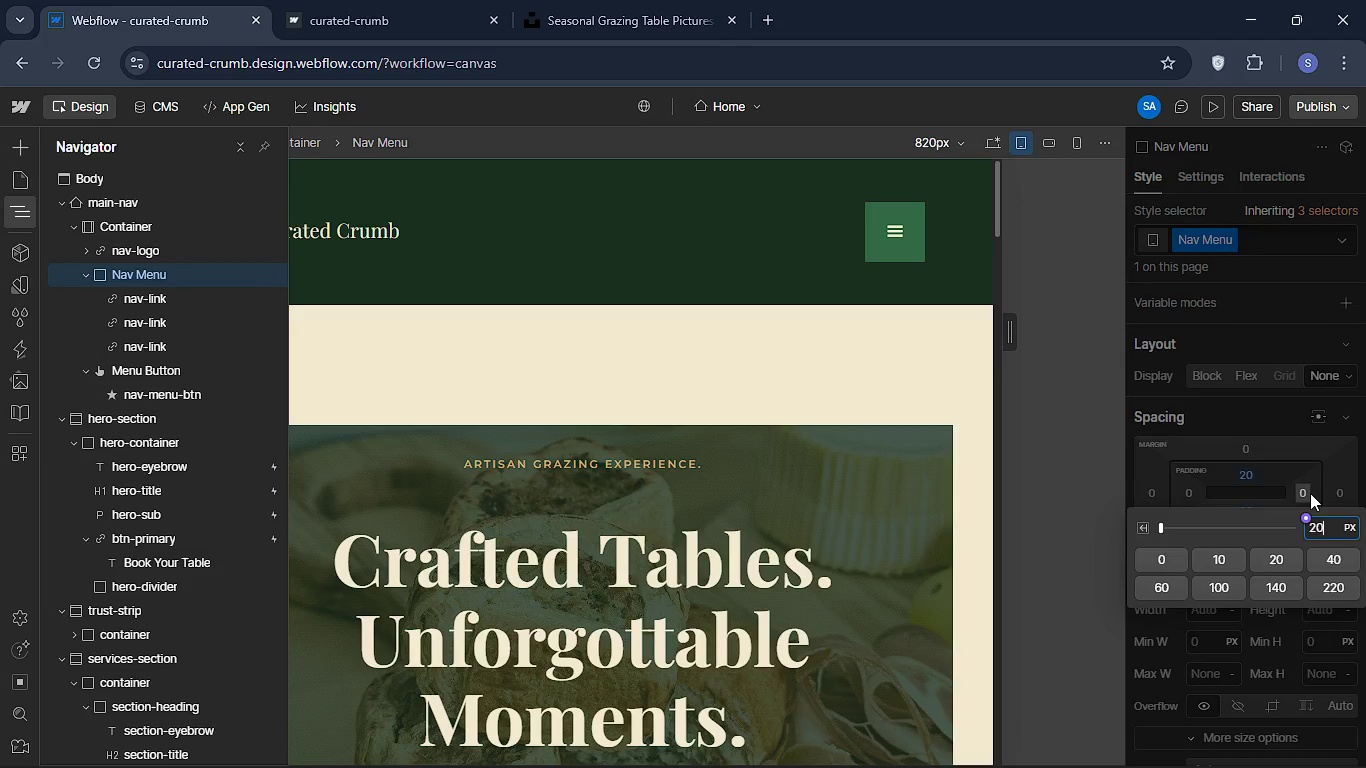 
key(Enter)
 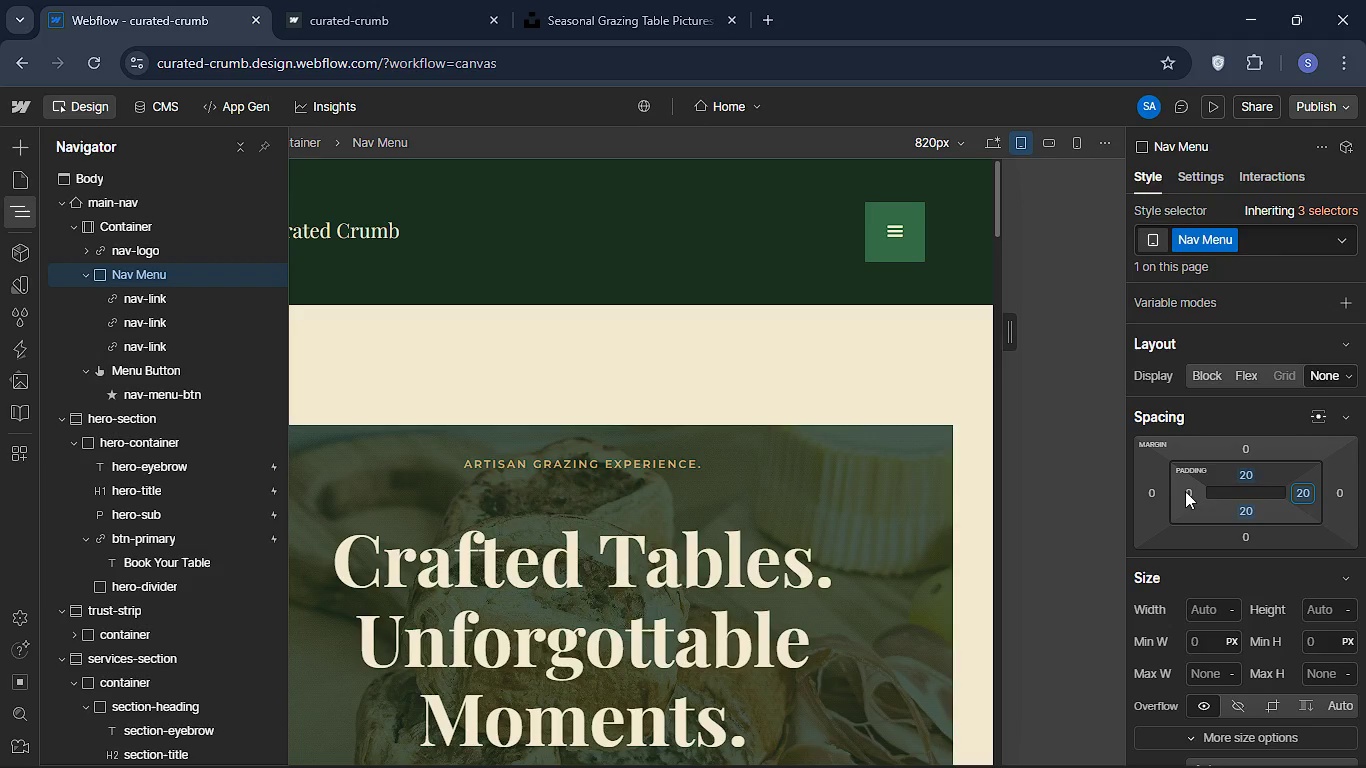 
left_click([1185, 491])
 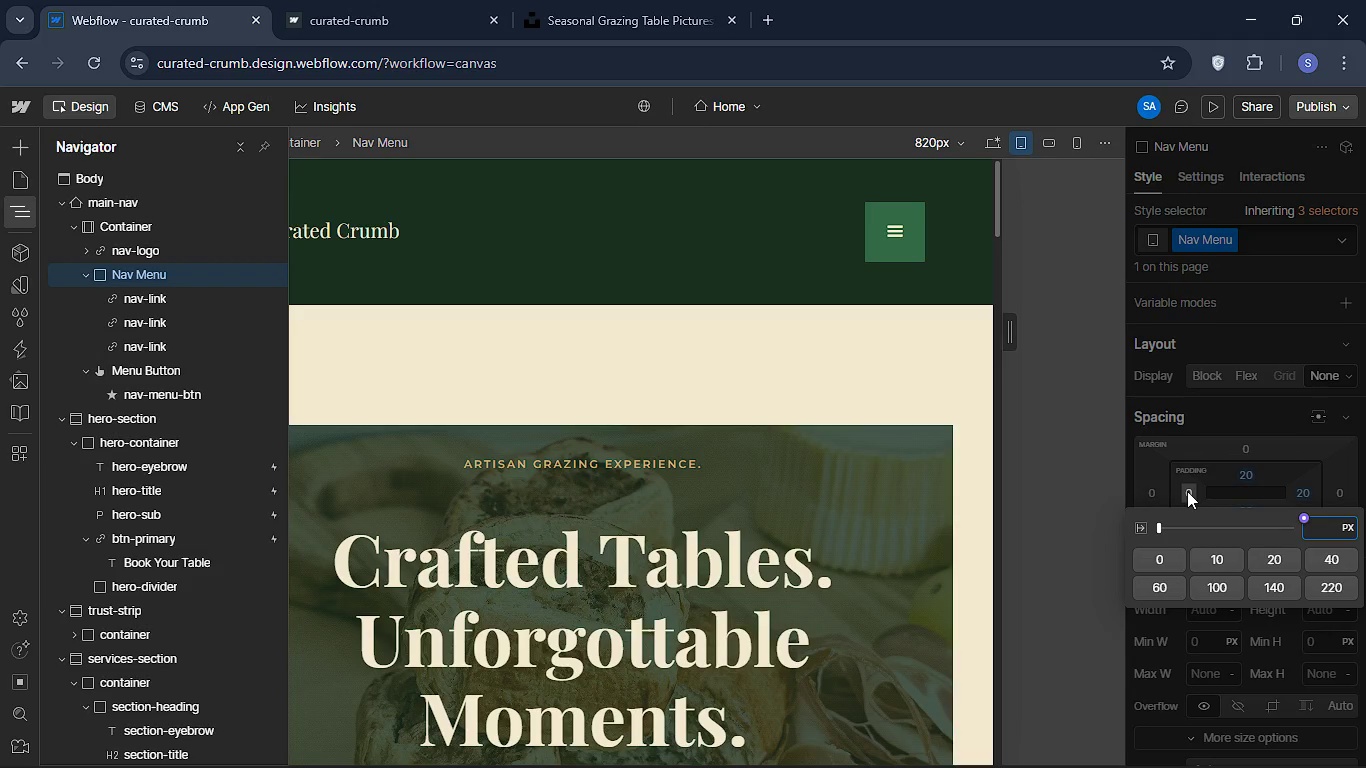 
type(20)
 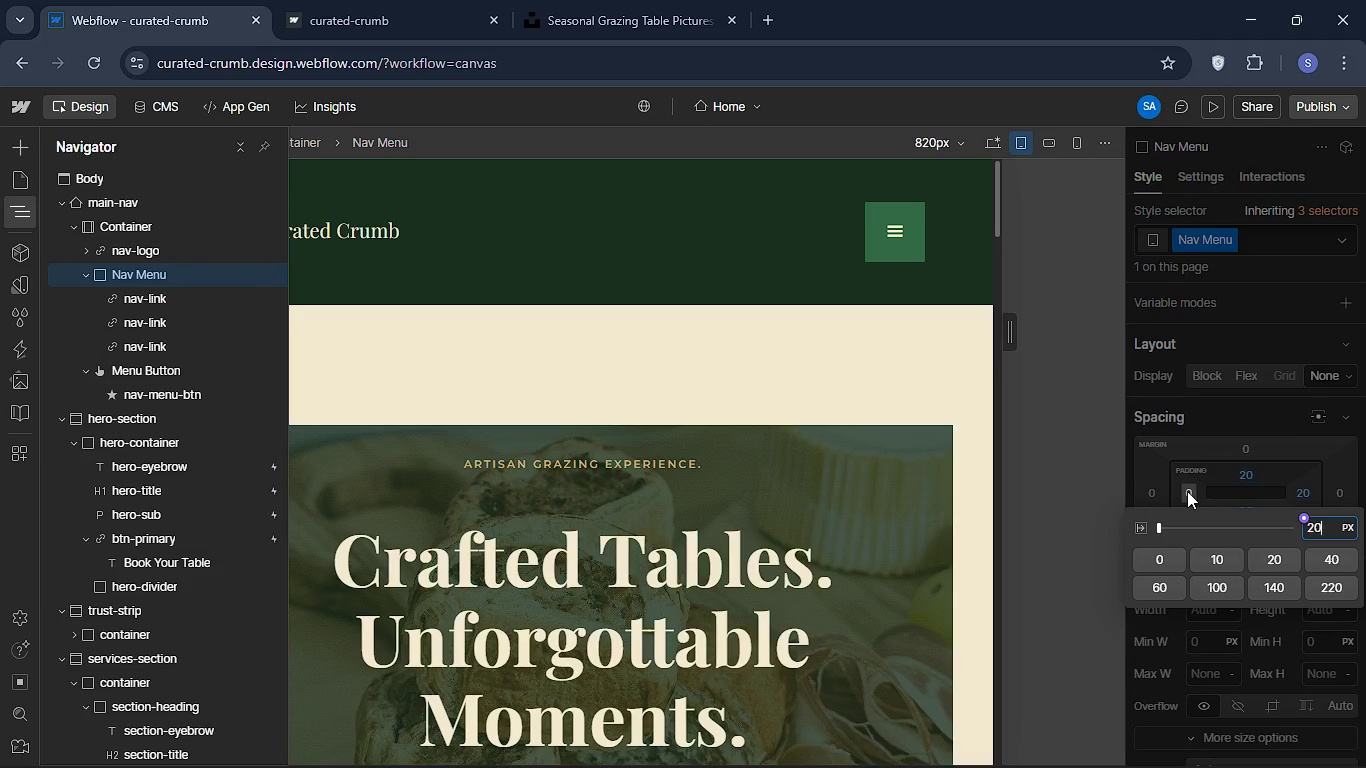 
key(Enter)
 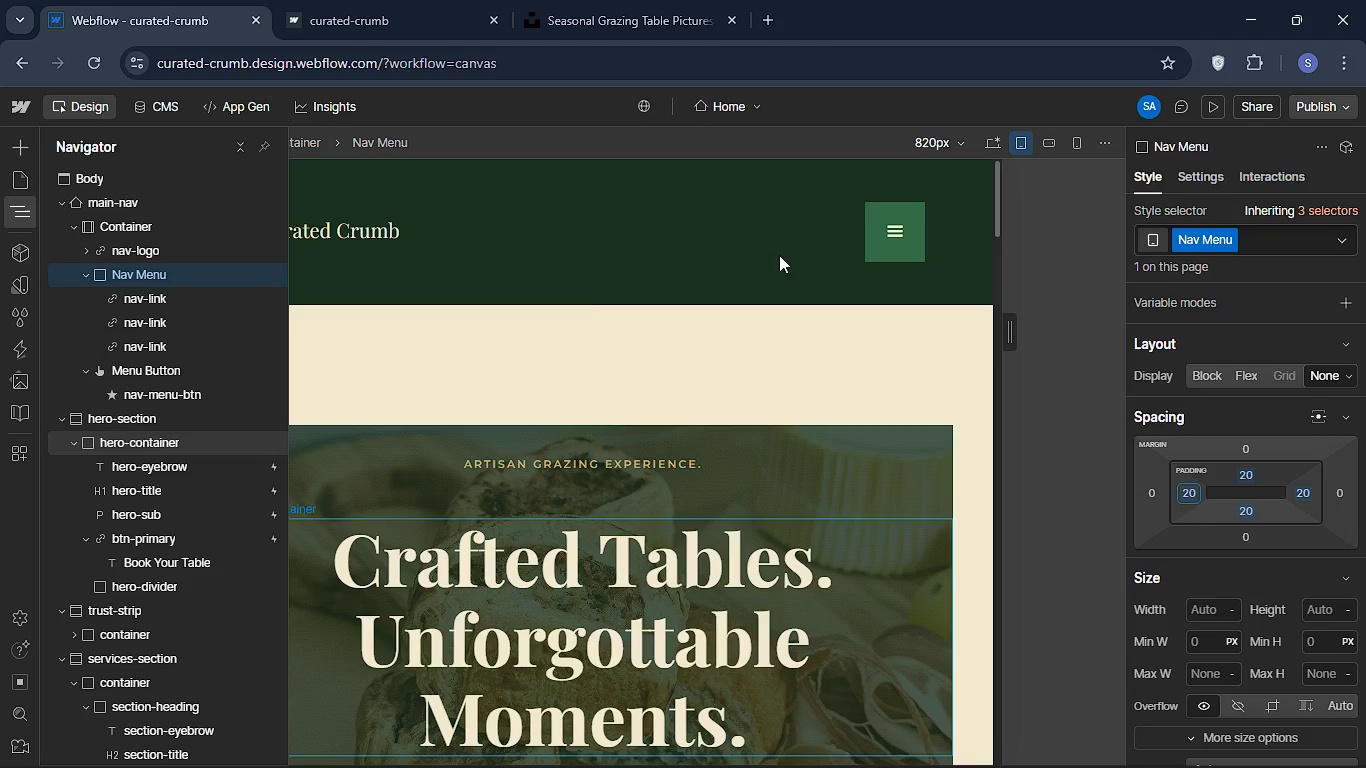 
wait(7.42)
 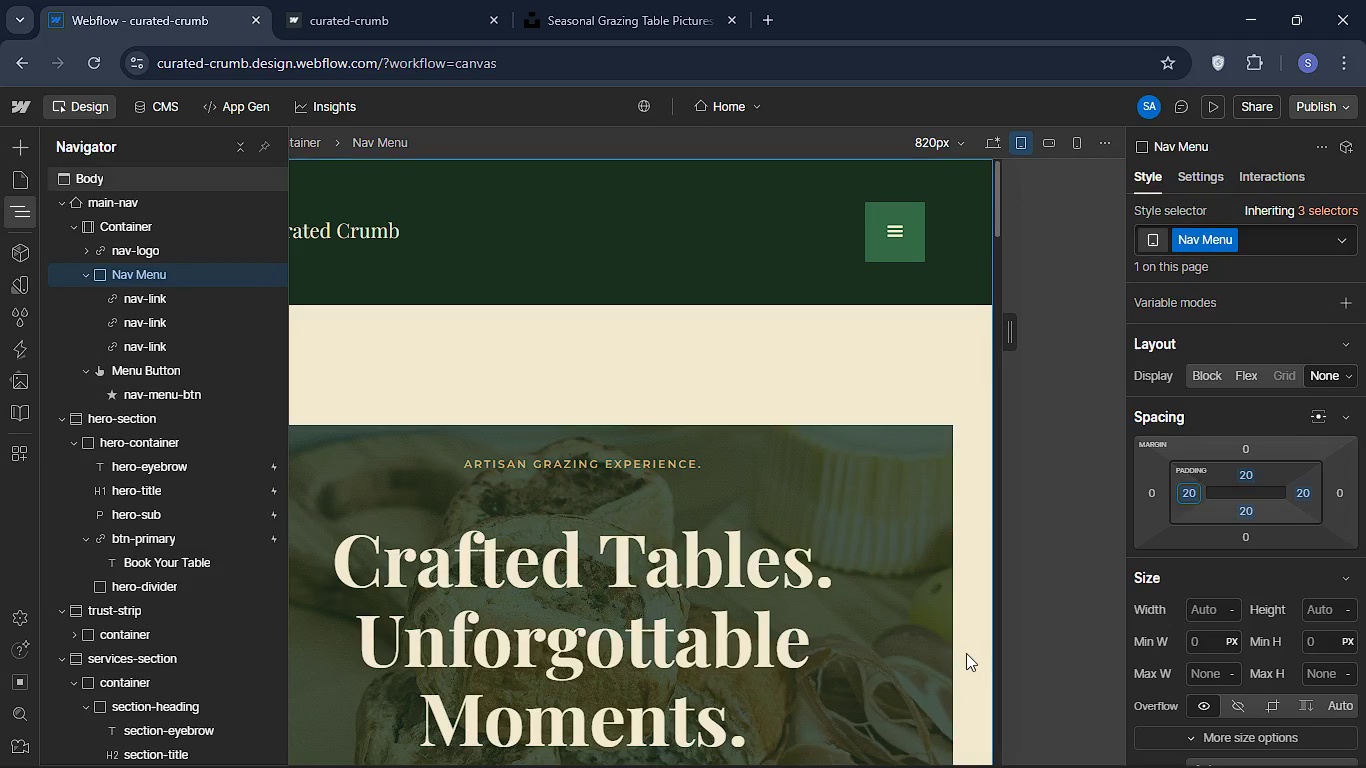 
left_click([164, 300])
 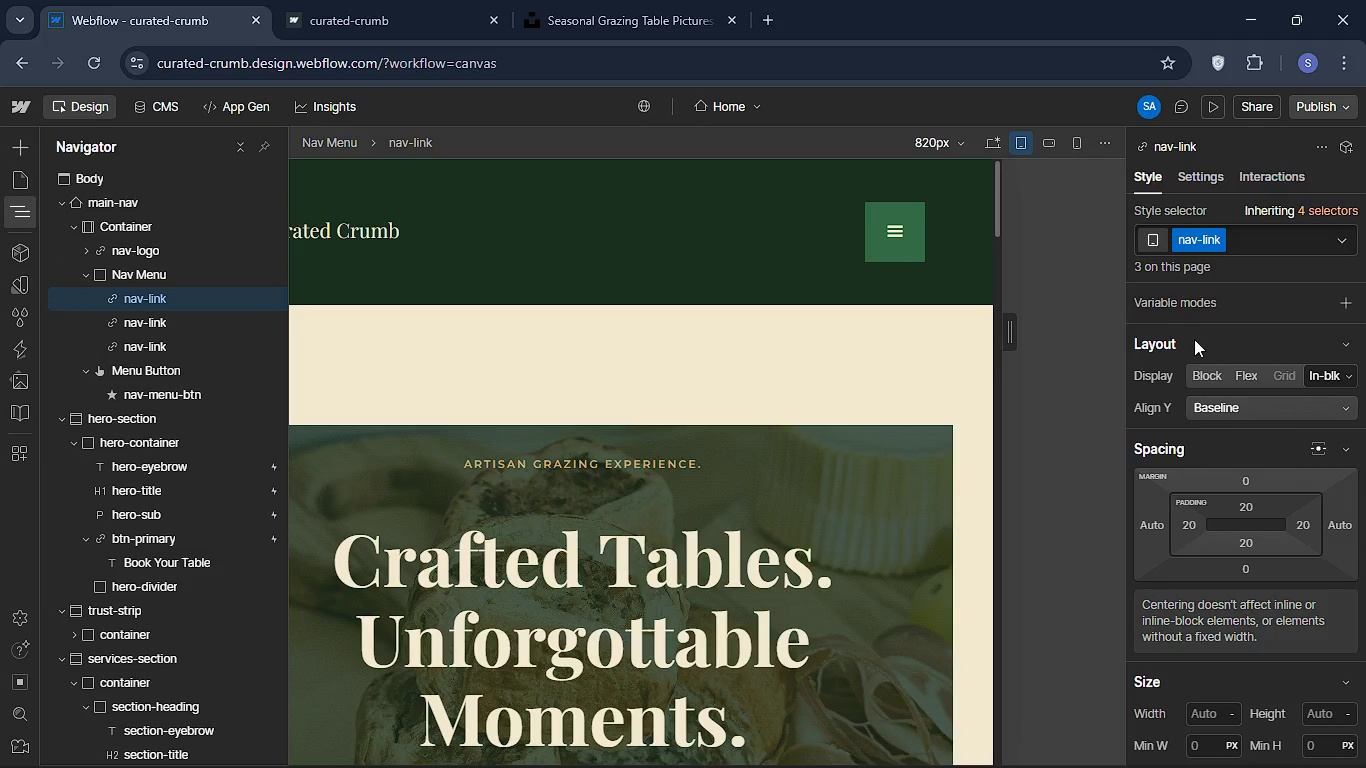 
wait(8.23)
 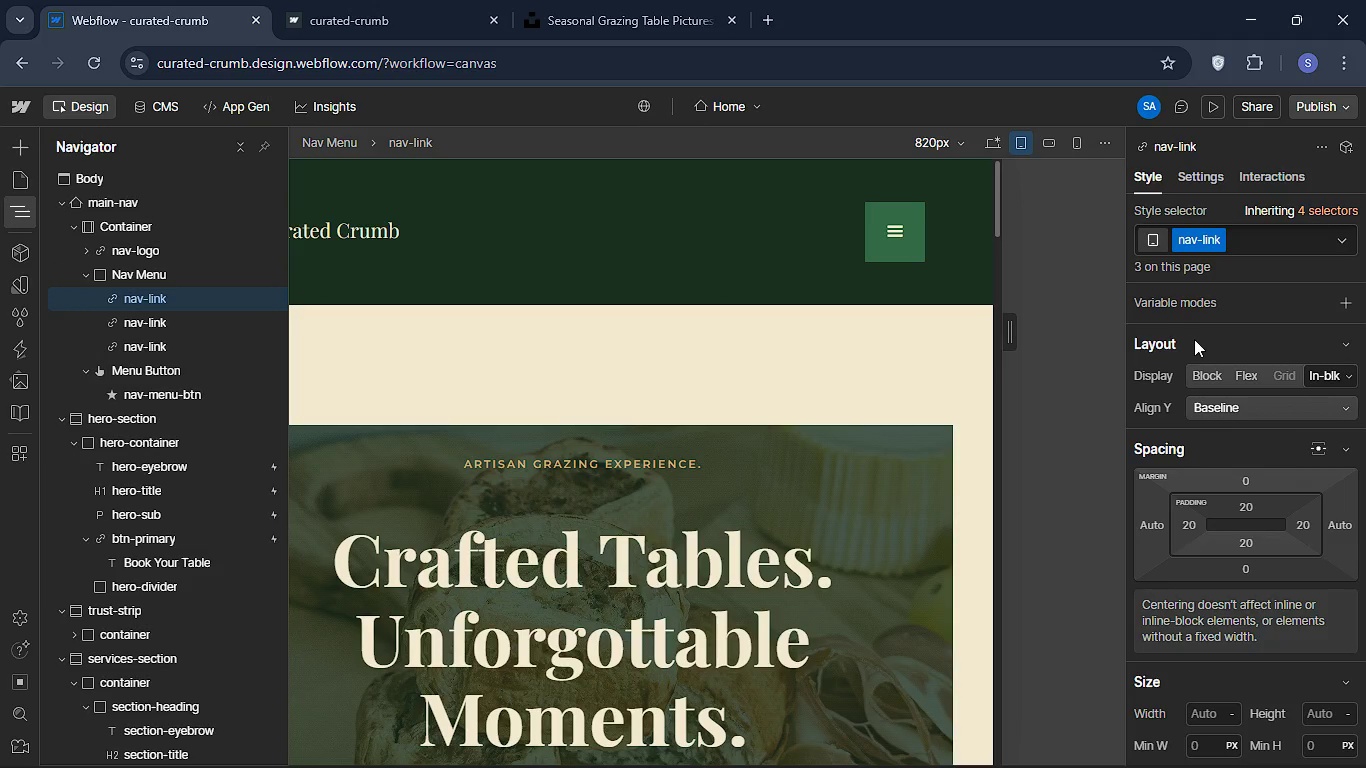 
scroll: coordinate [1250, 399], scroll_direction: up, amount: 10.0
 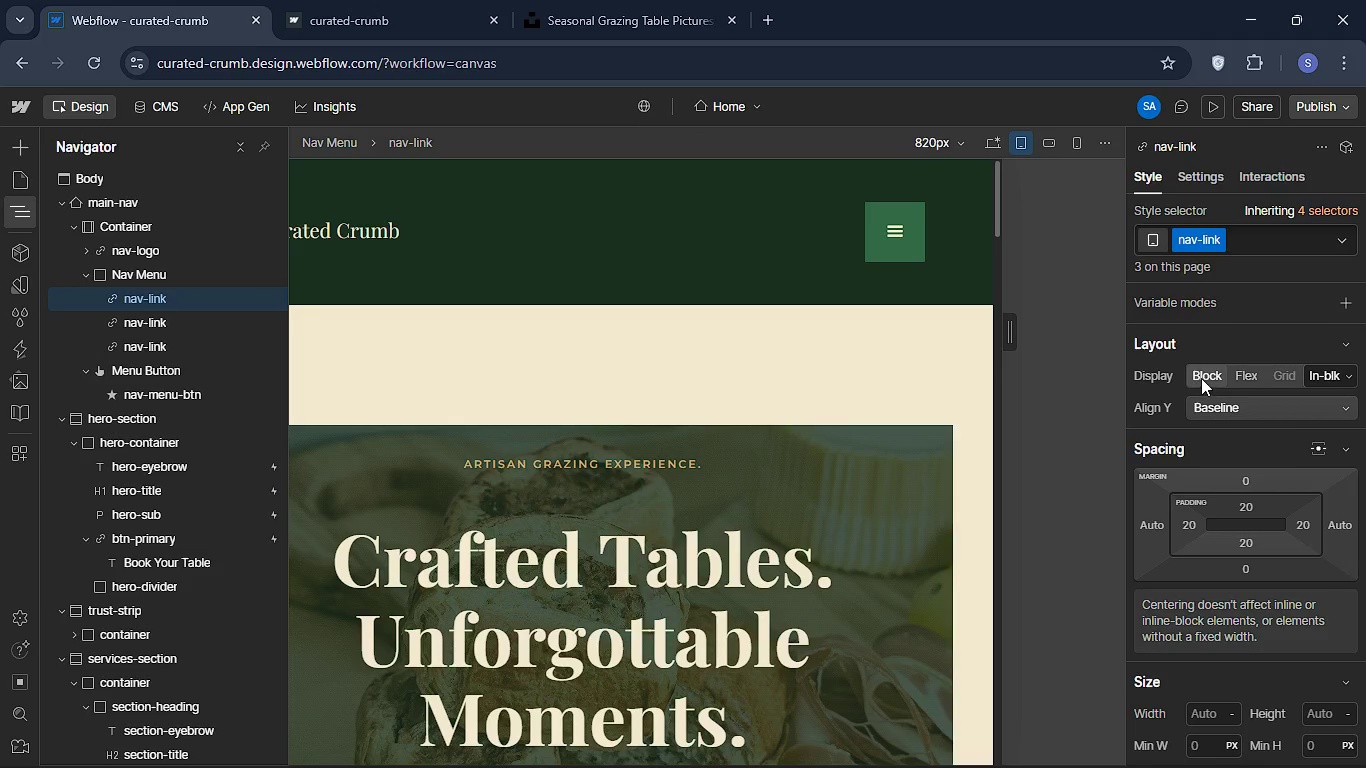 
left_click([1201, 378])
 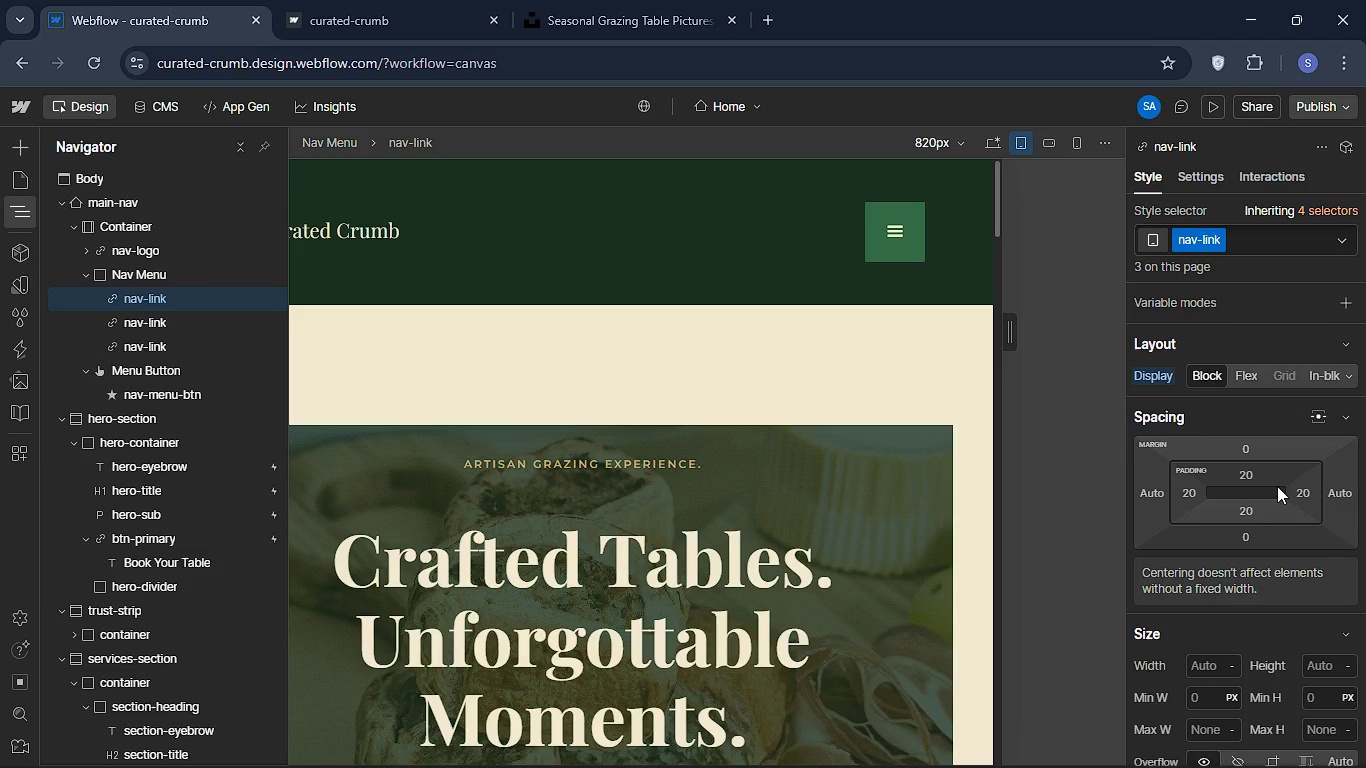 
wait(5.03)
 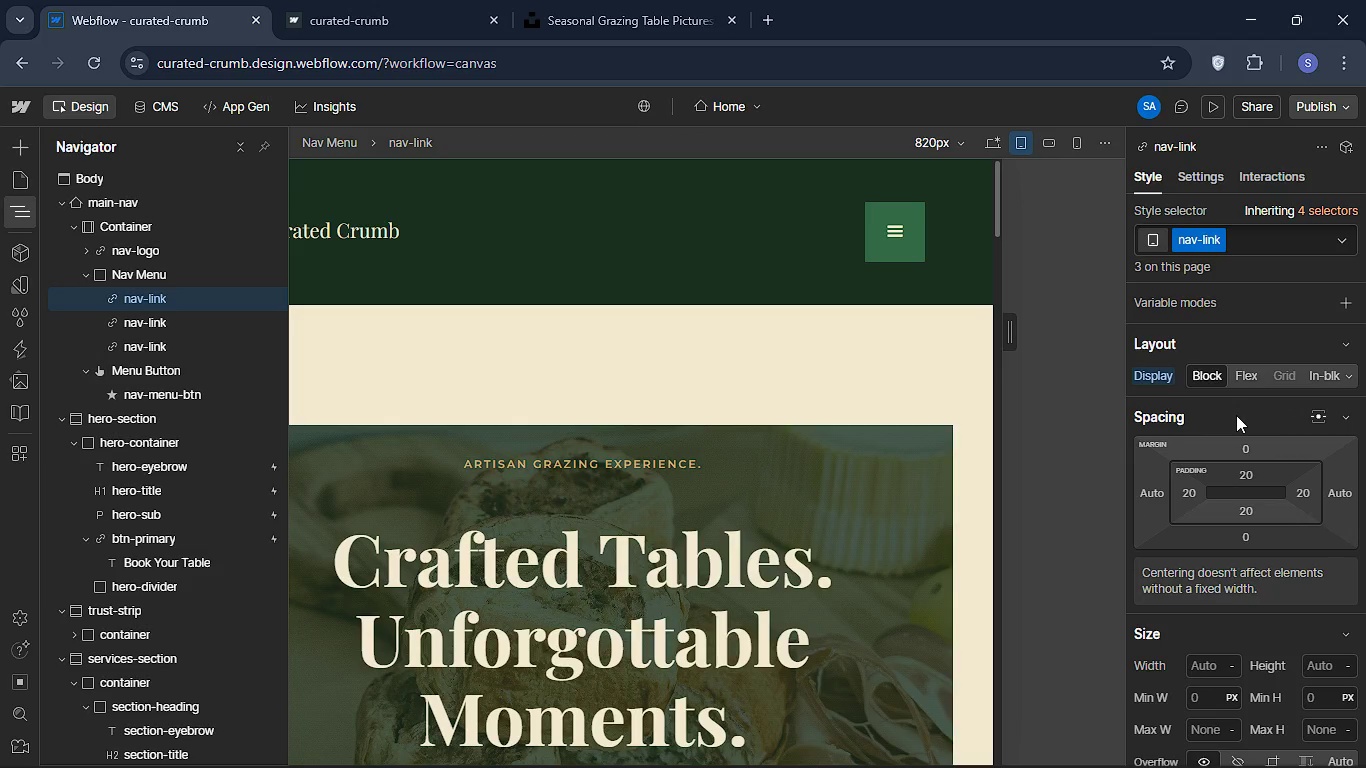 
left_click([1249, 472])
 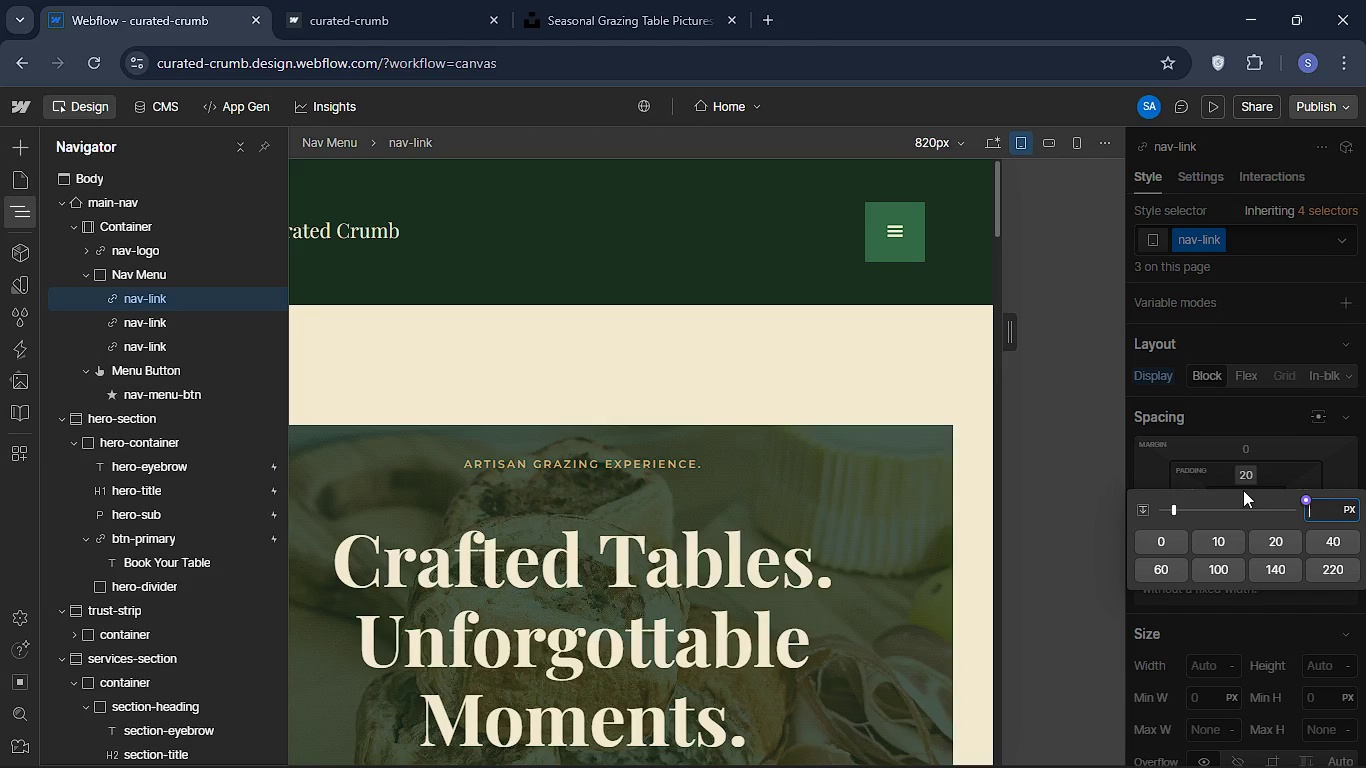 
type(14)
 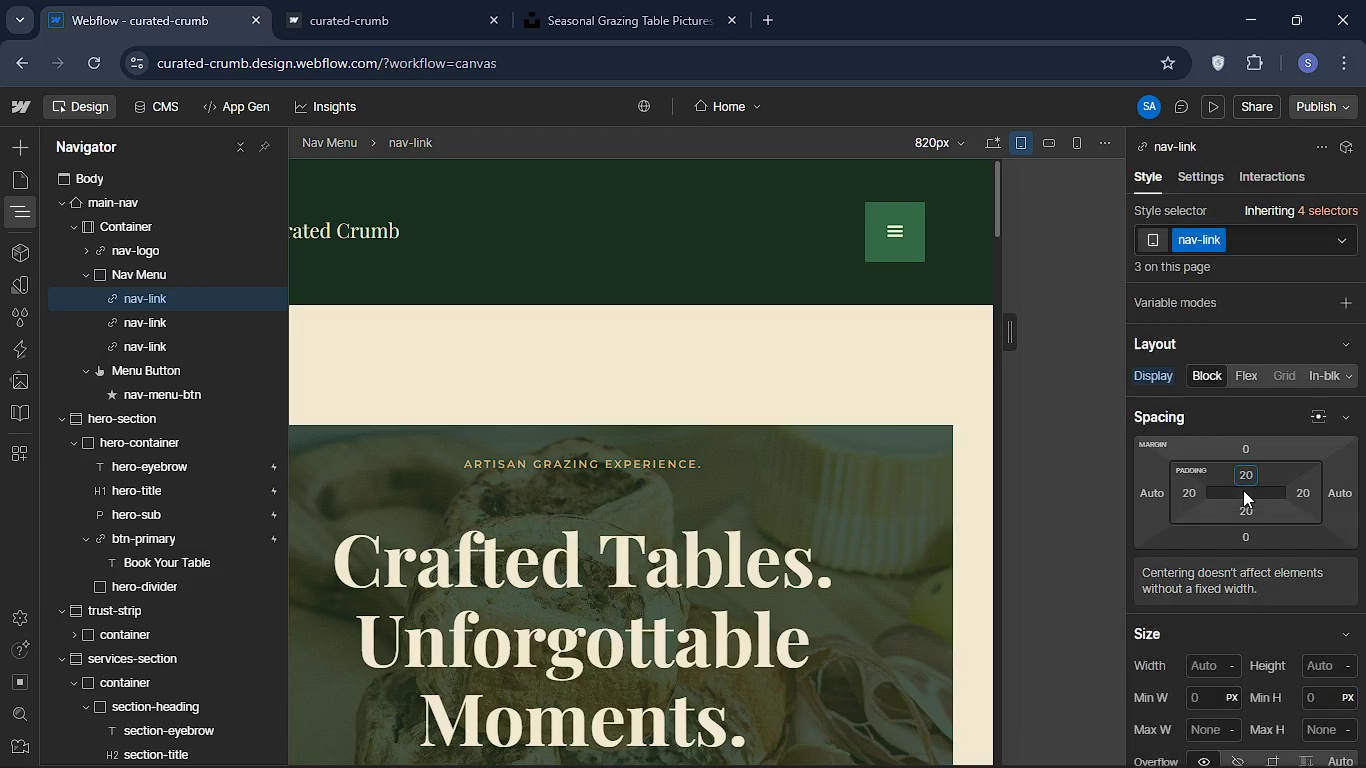 
key(Enter)
 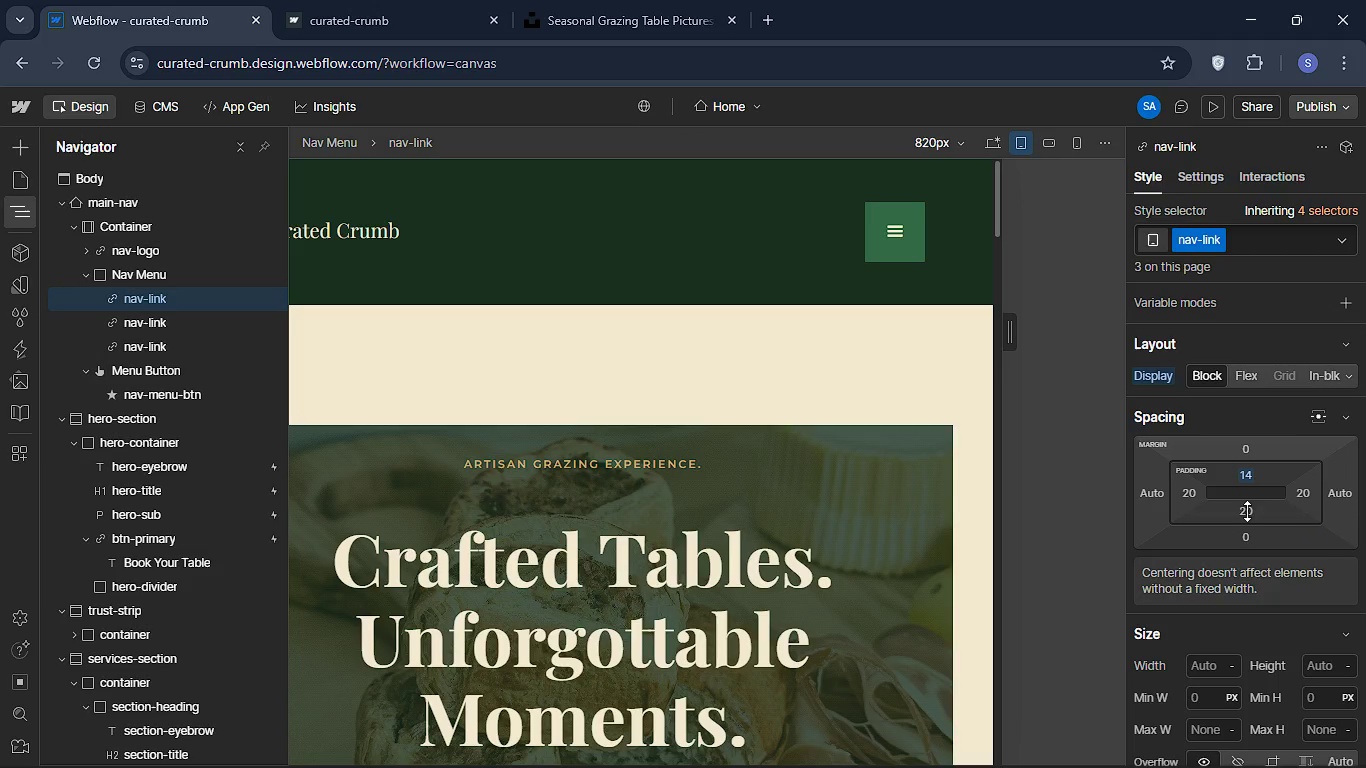 
left_click([1247, 511])
 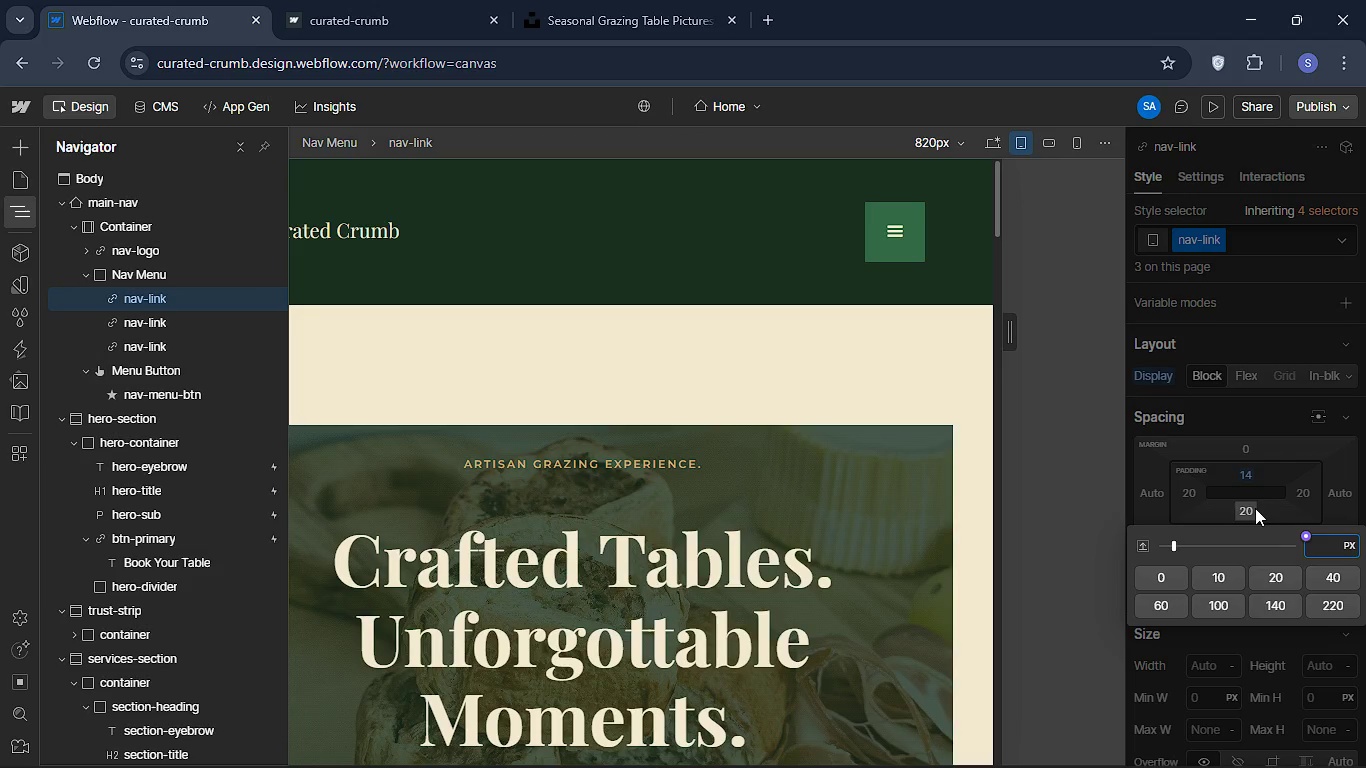 
type(14)
 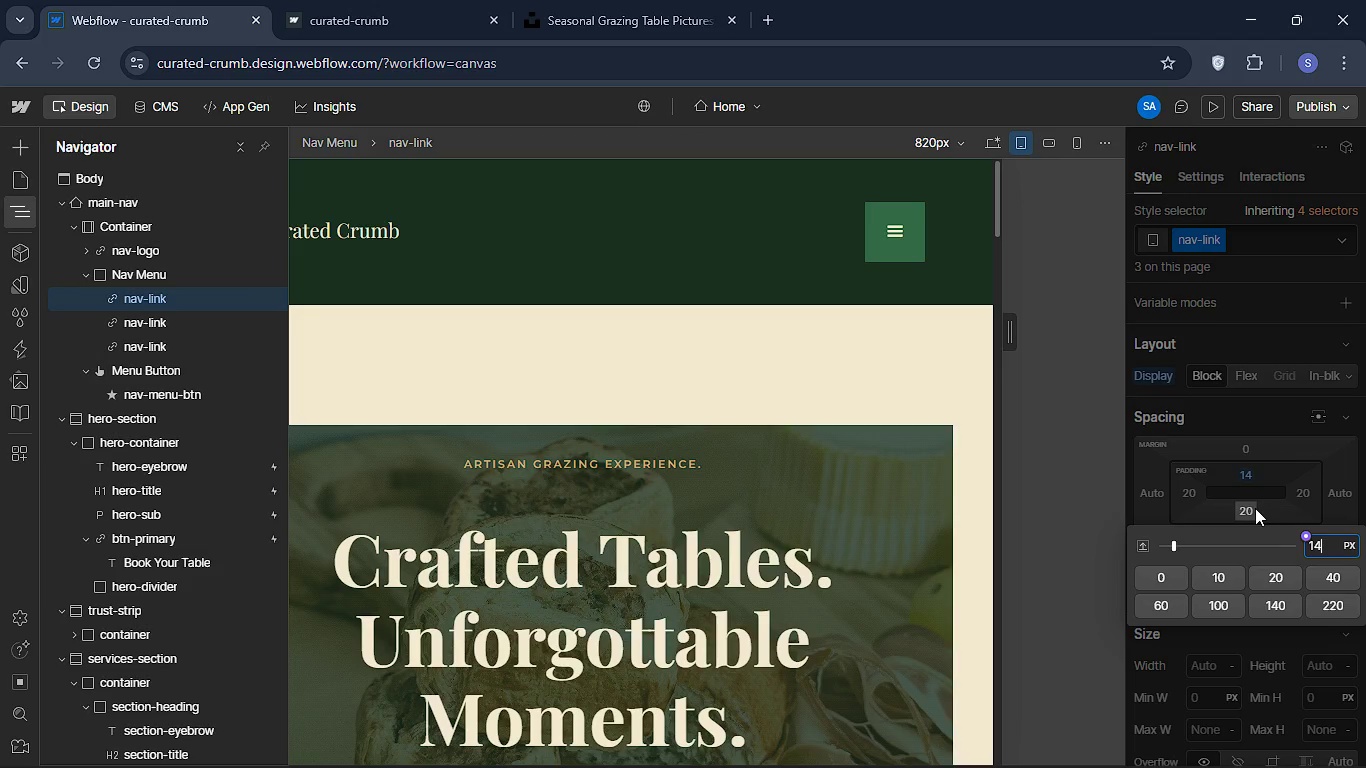 
key(Enter)
 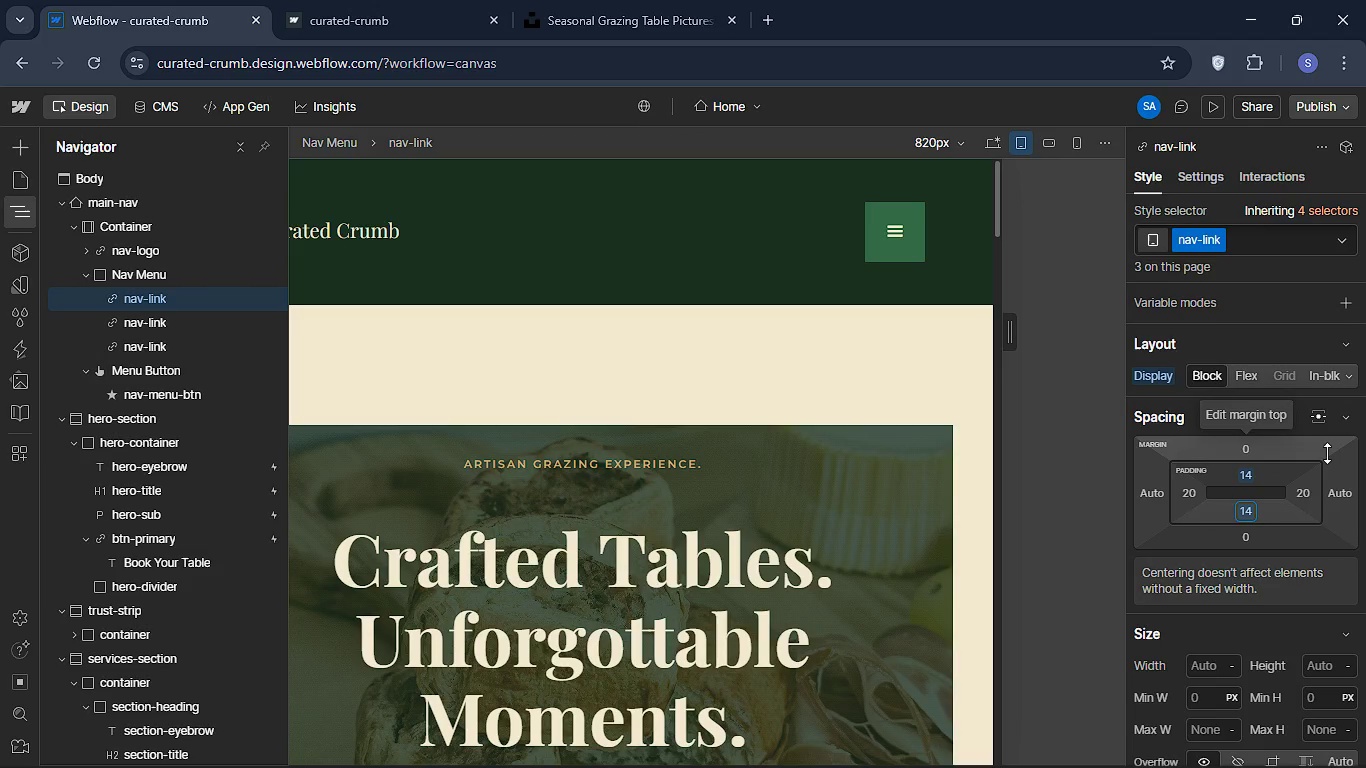 
wait(8.39)
 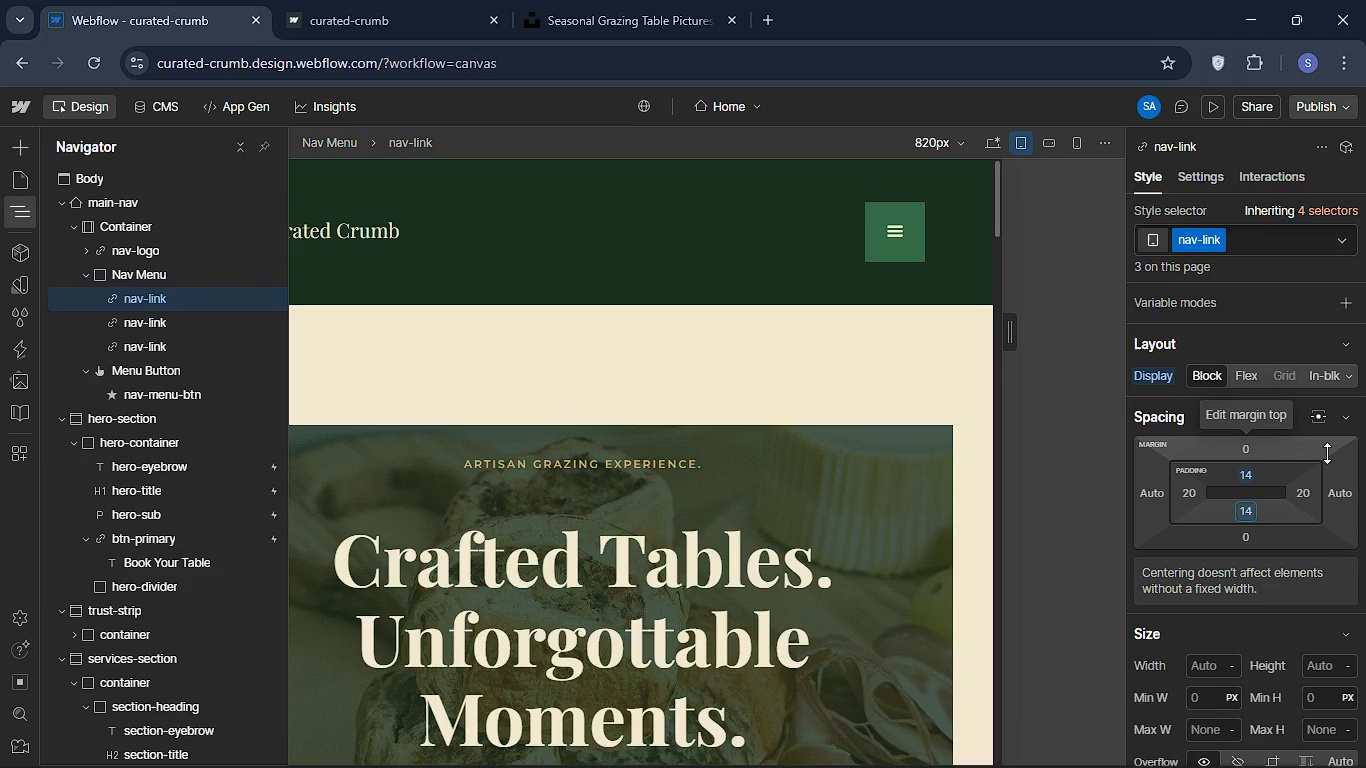 
scroll: coordinate [1353, 435], scroll_direction: down, amount: 28.0
 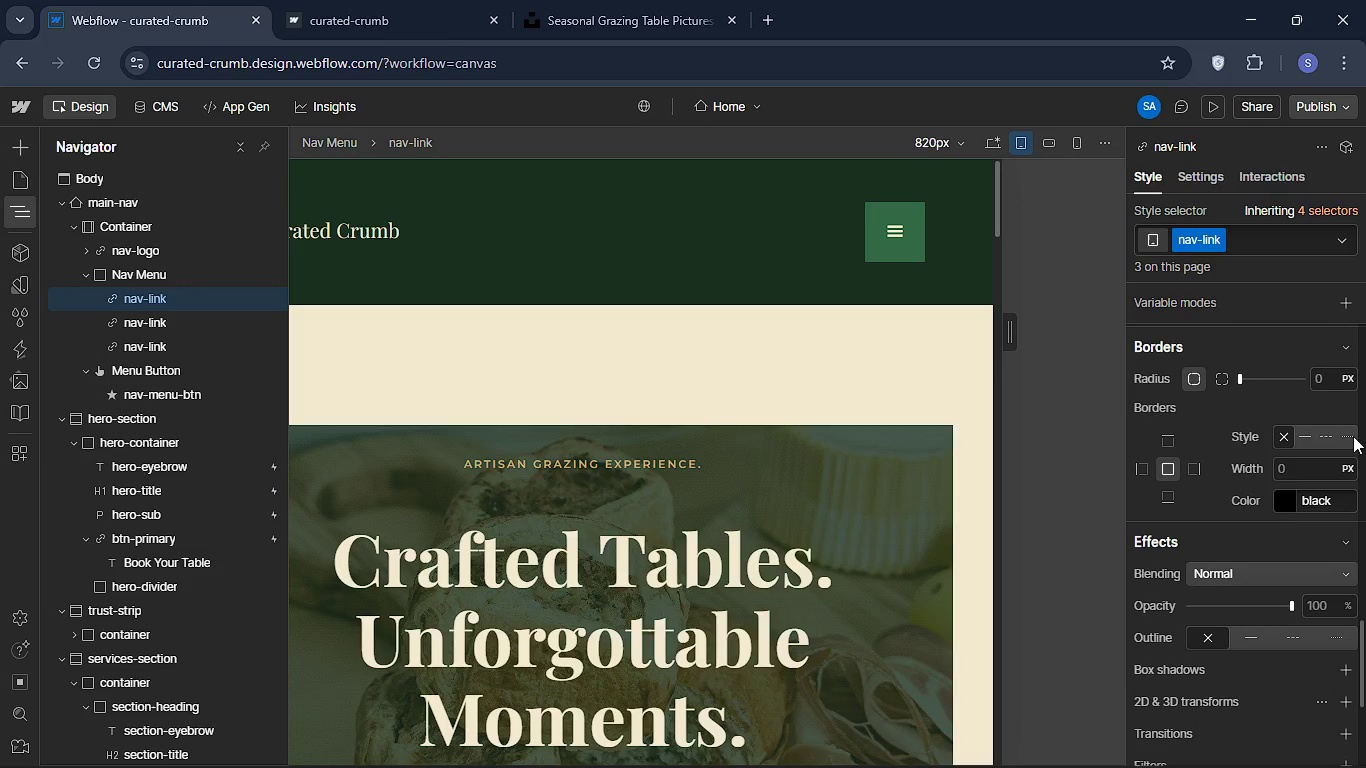 
scroll: coordinate [1353, 435], scroll_direction: up, amount: 1.0
 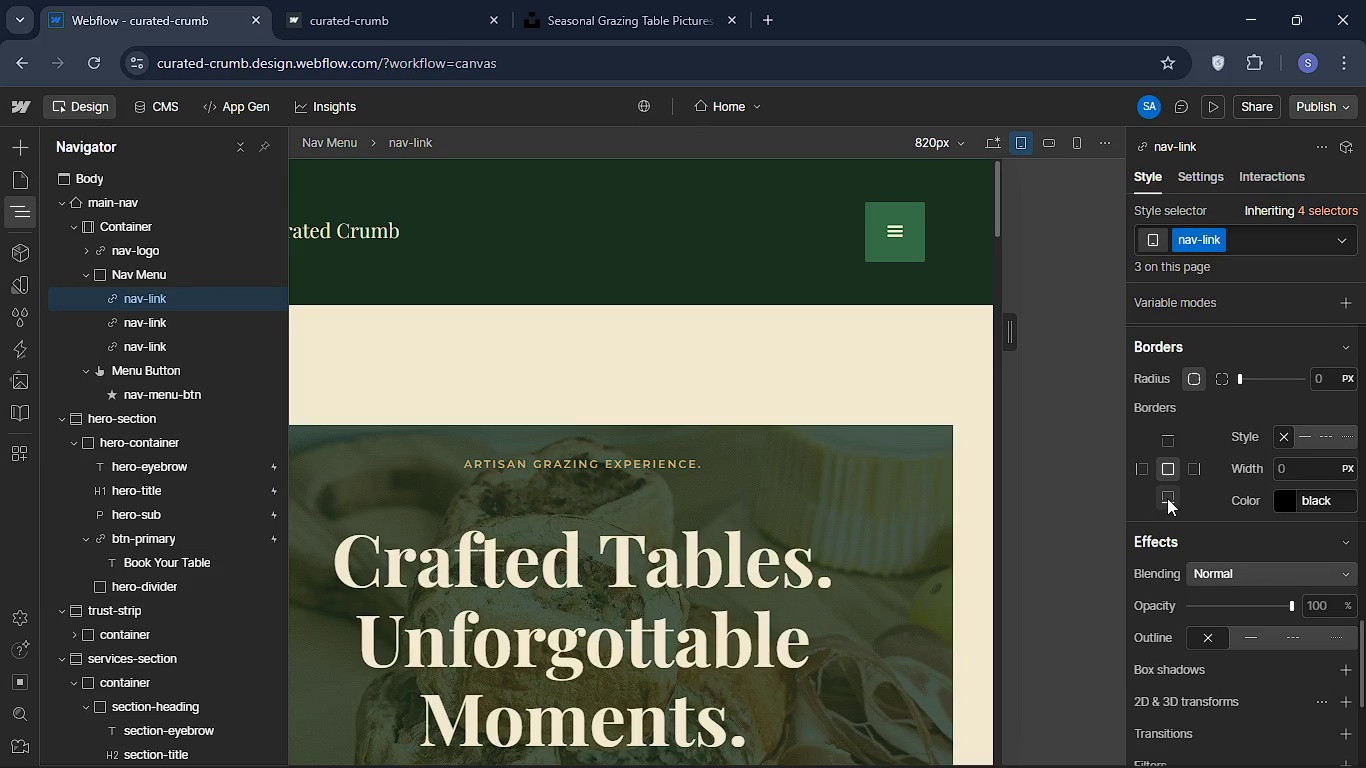 
left_click([1167, 498])
 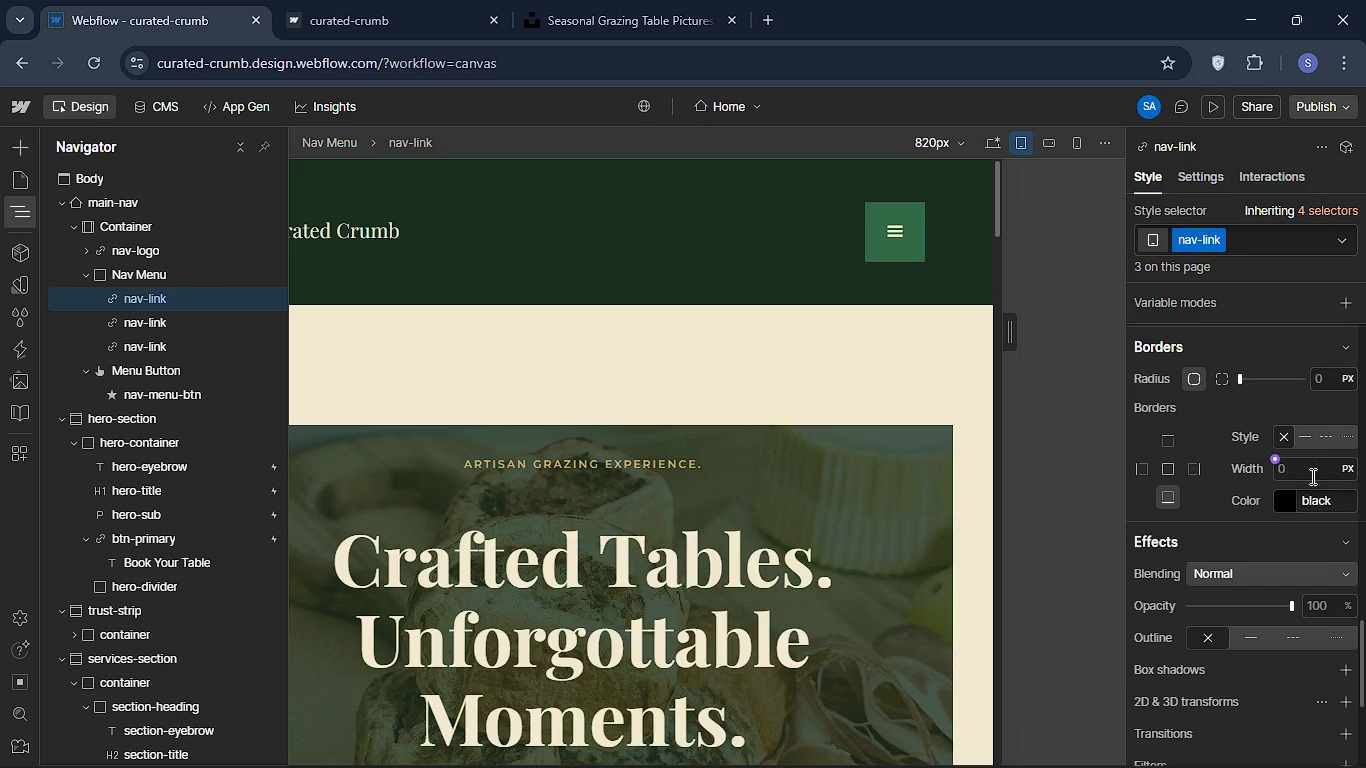 
left_click([1313, 474])
 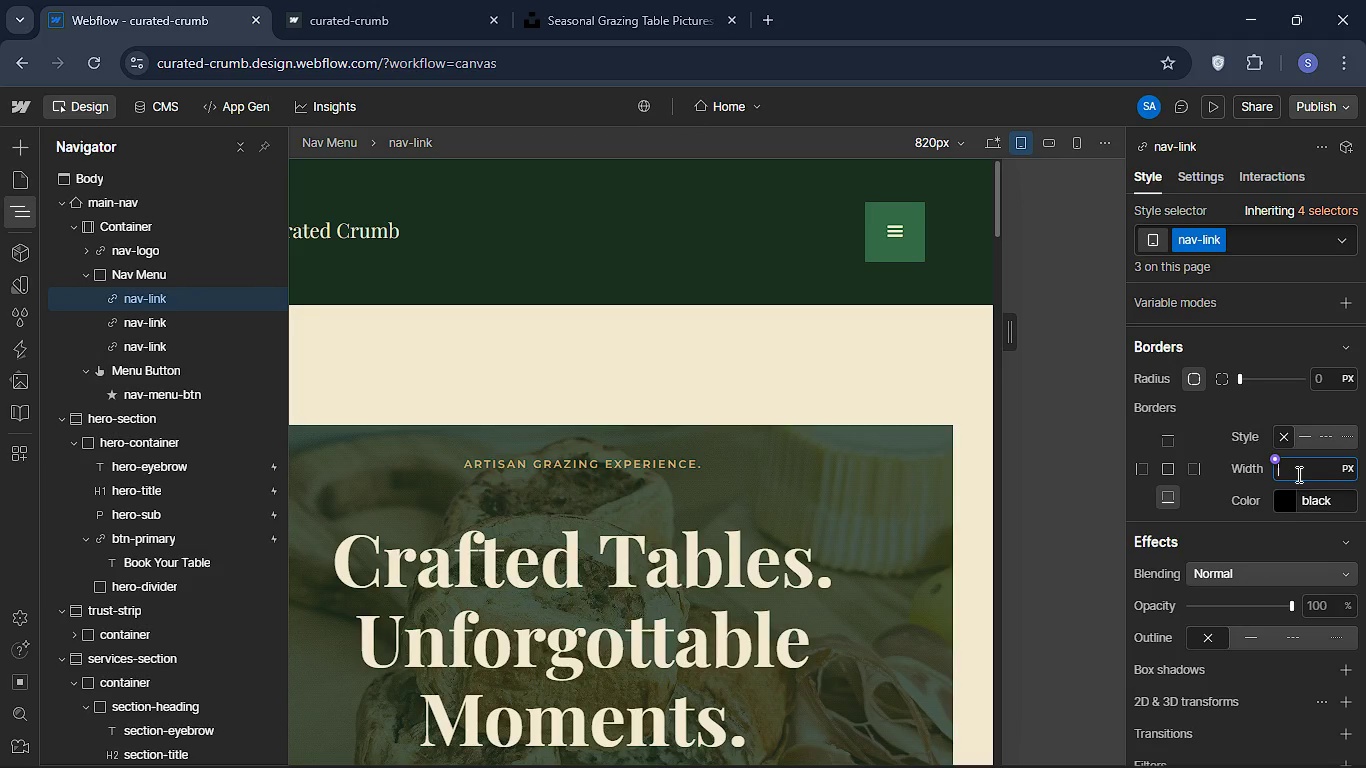 
key(1)
 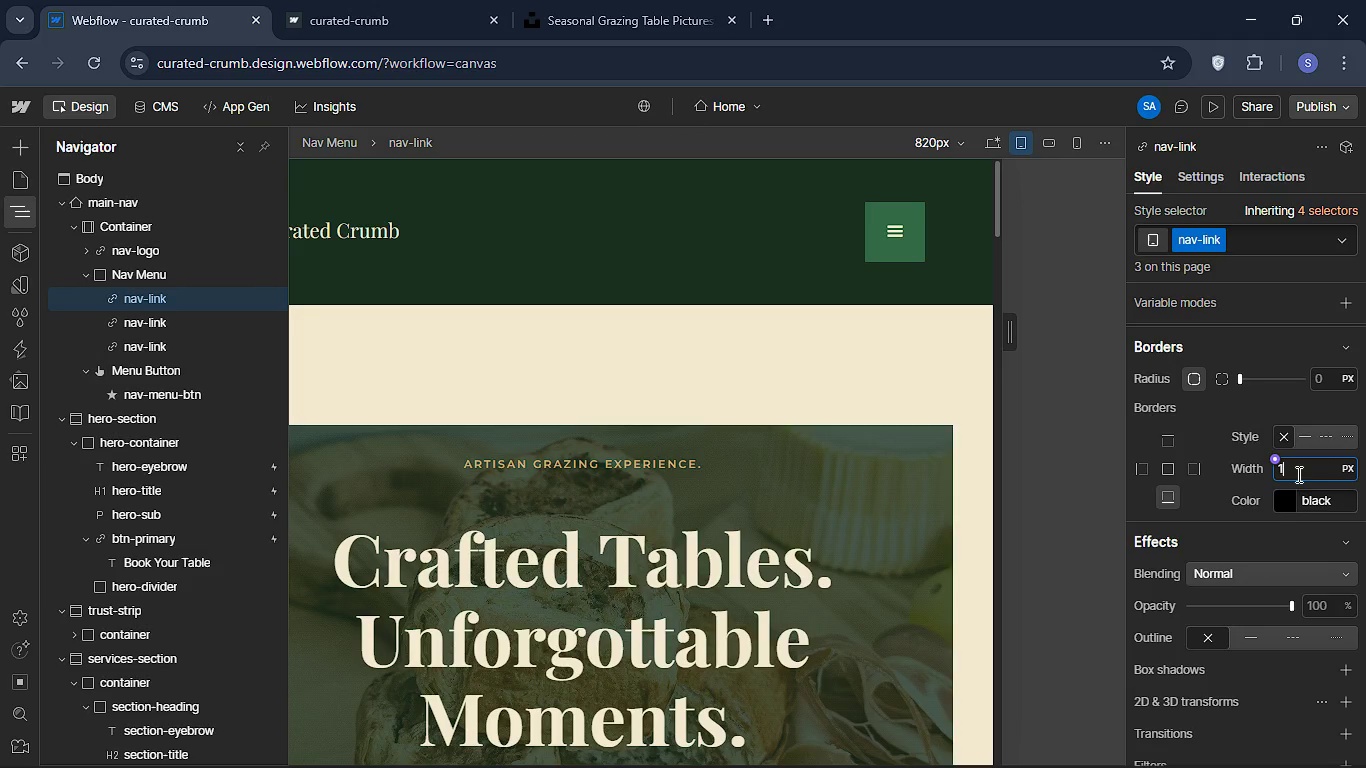 
key(Enter)
 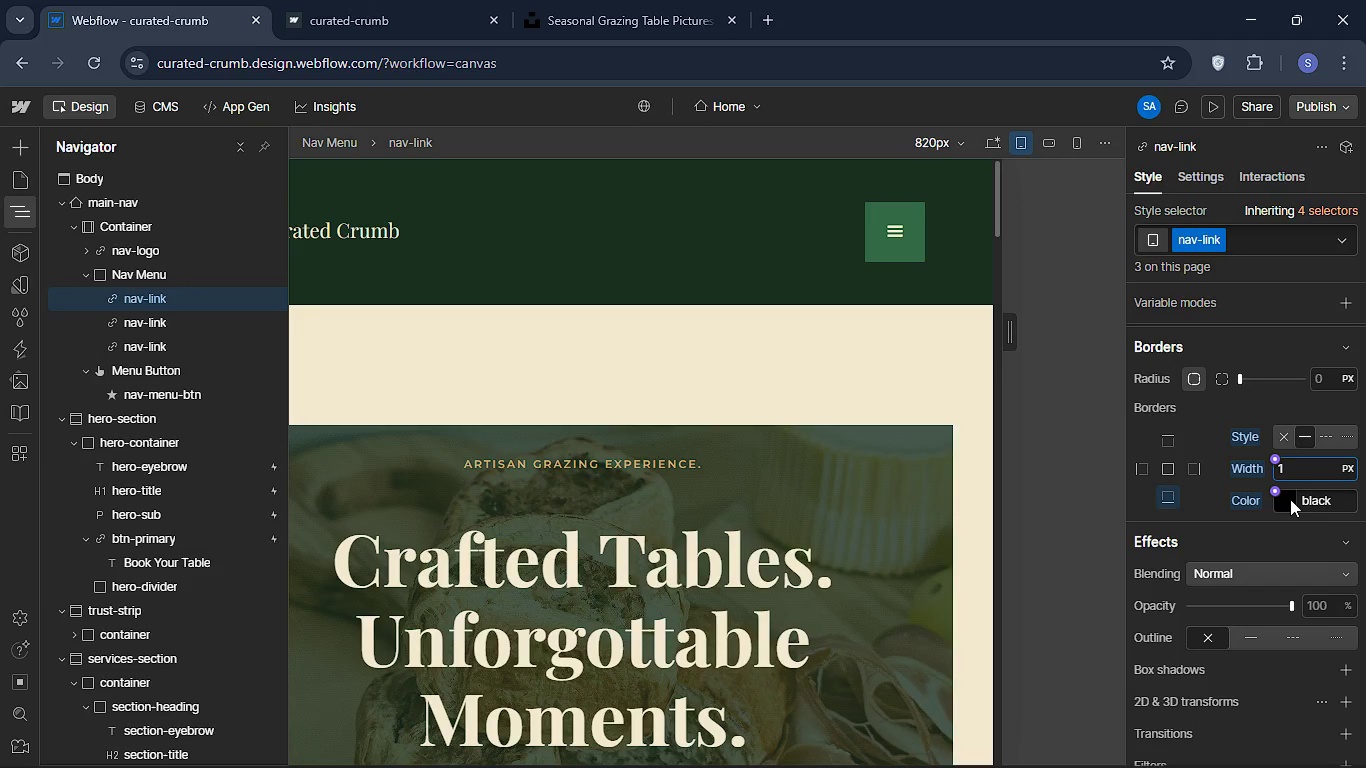 
wait(5.98)
 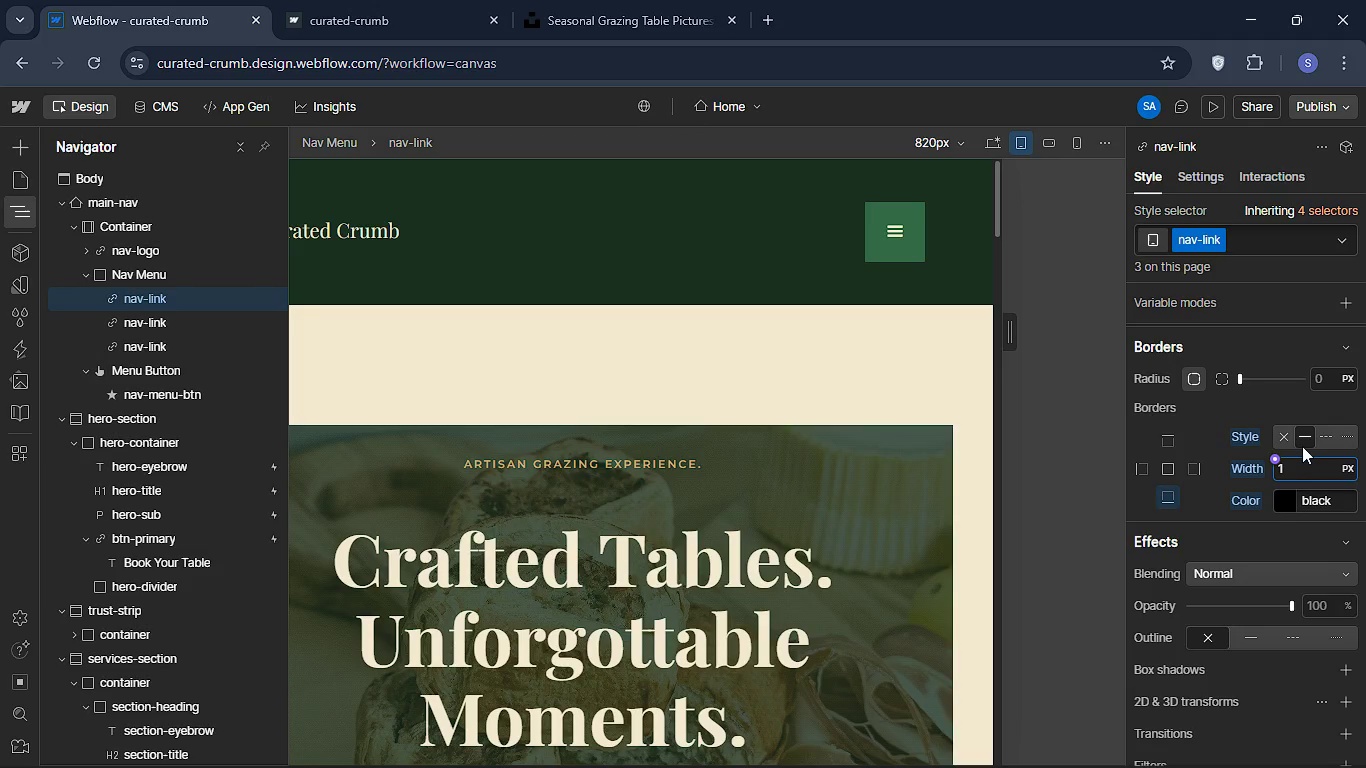 
left_click([1290, 499])
 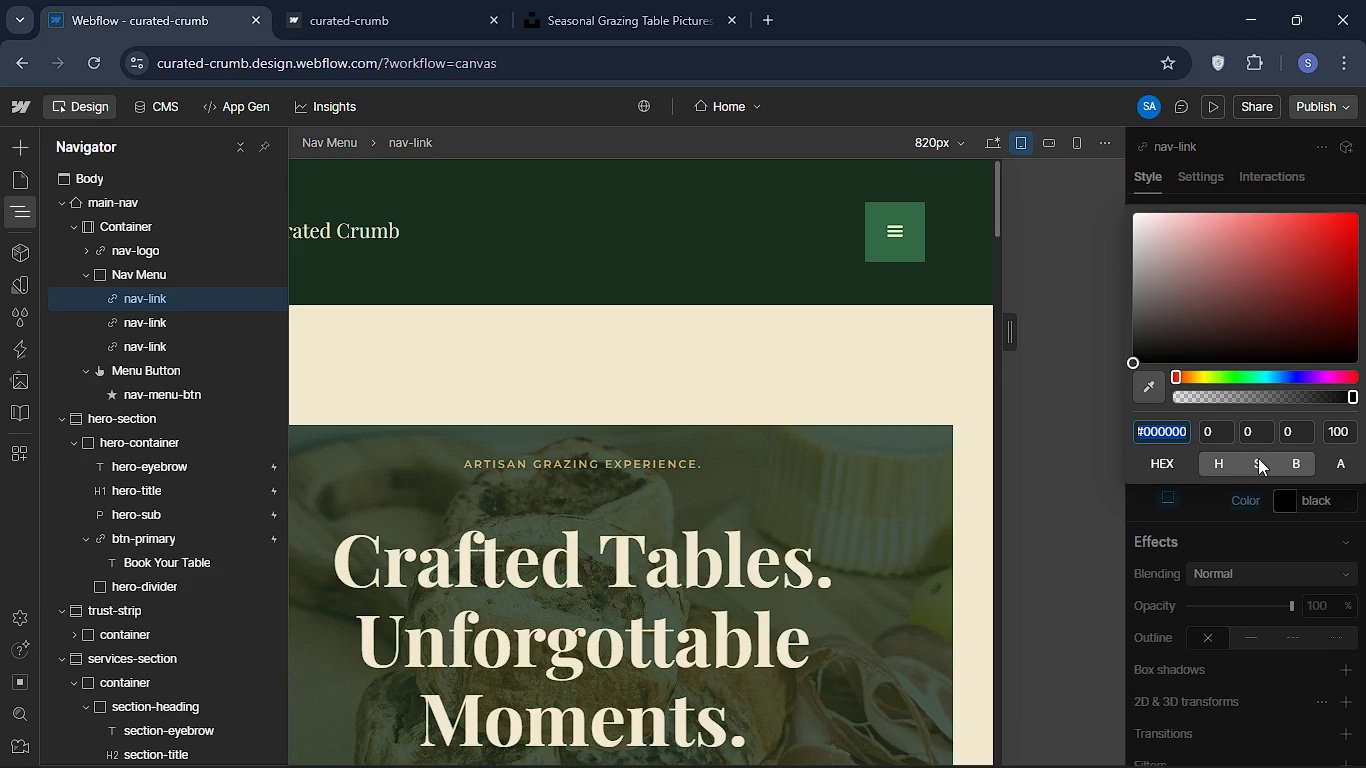 
type(#2a4030)
 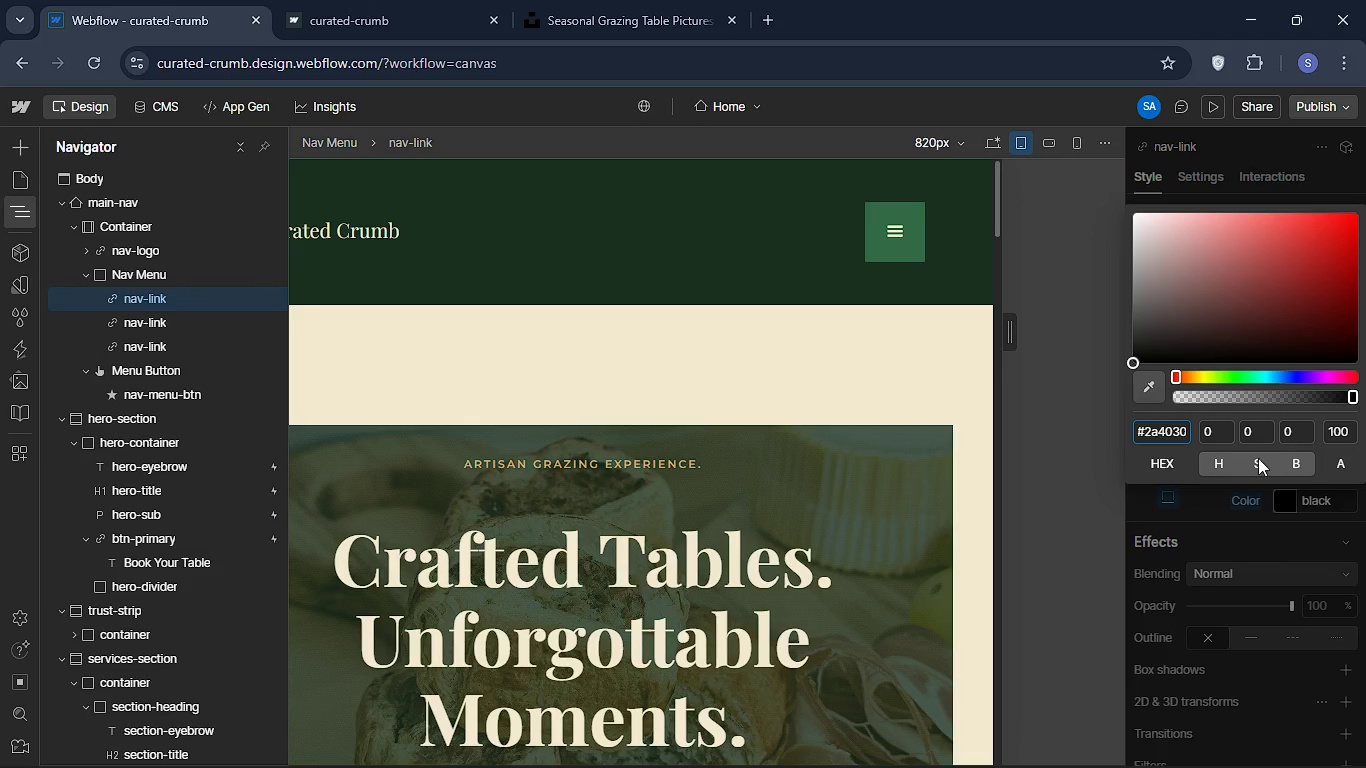 
key(Enter)
 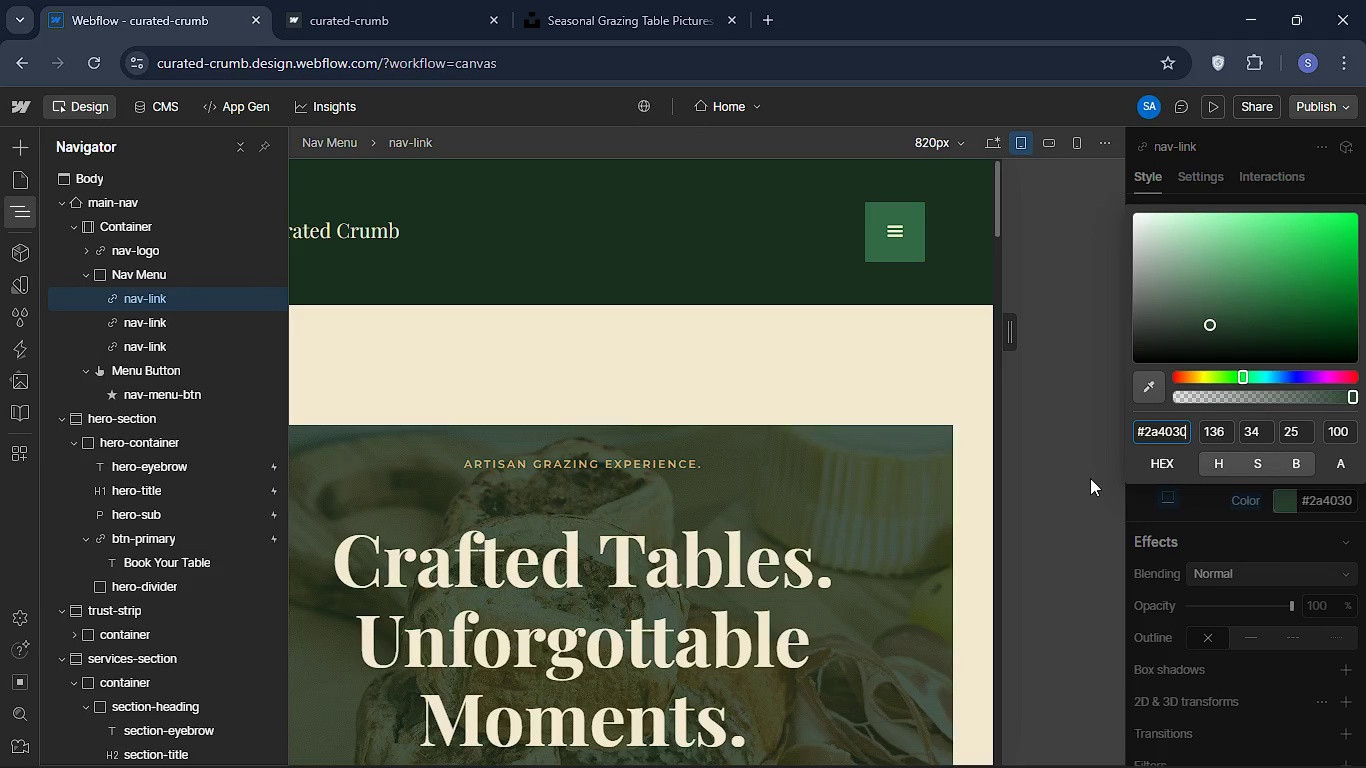 
left_click([1090, 478])
 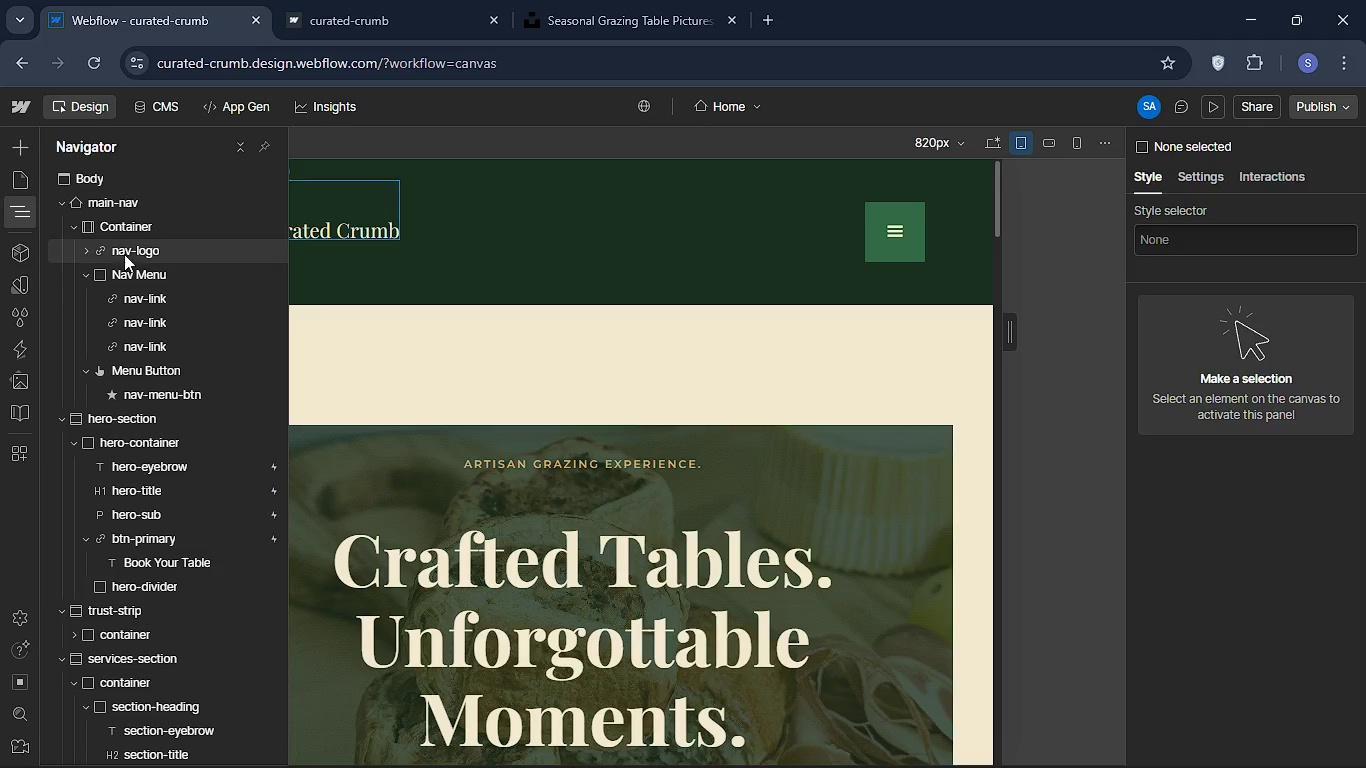 
left_click([149, 295])
 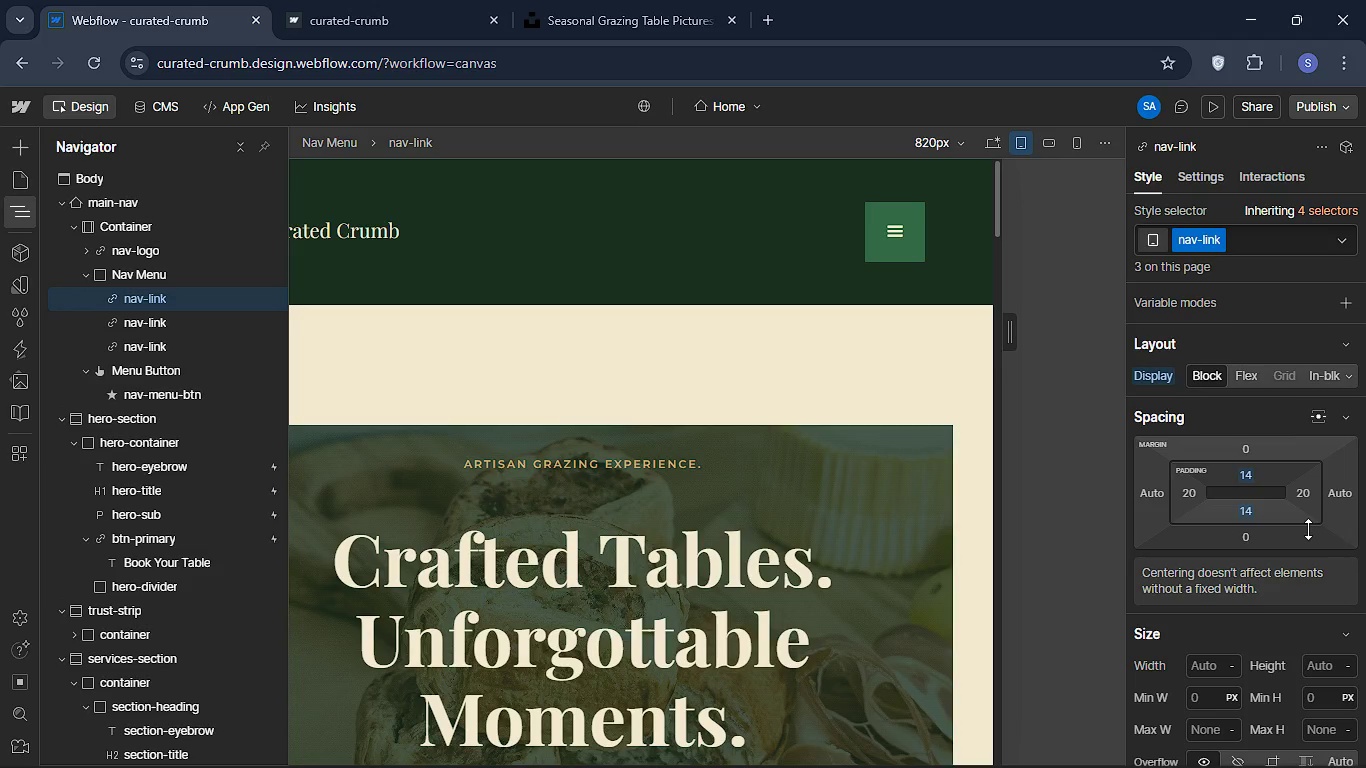 
scroll: coordinate [1309, 529], scroll_direction: down, amount: 3.0
 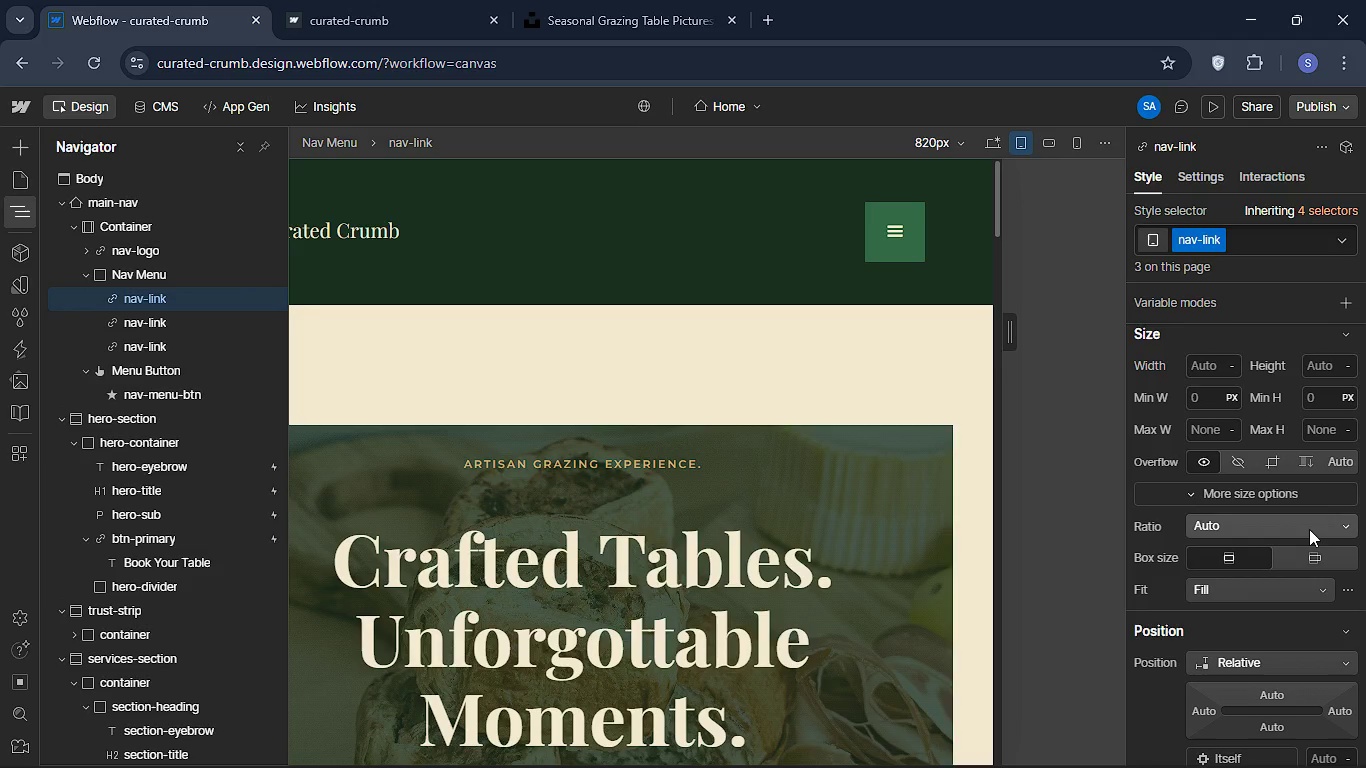 
wait(8.85)
 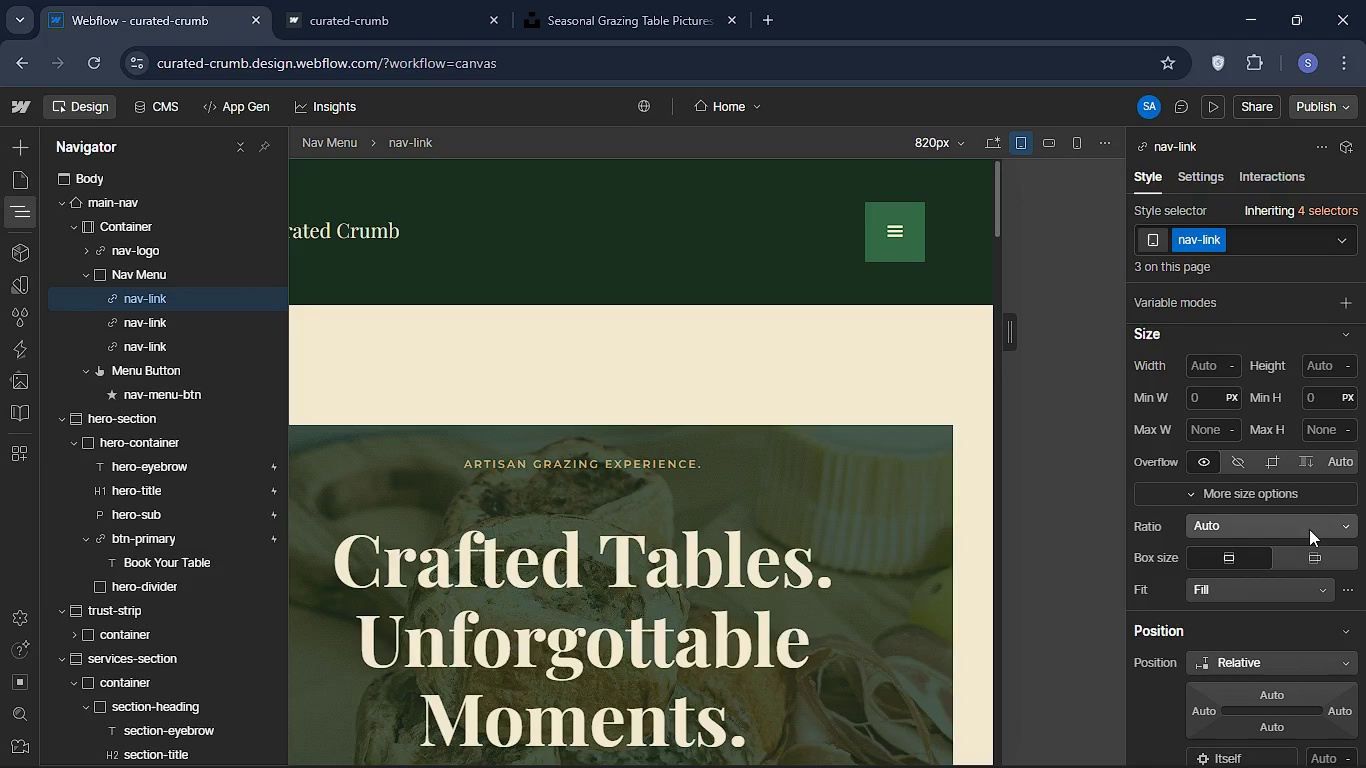 
left_click([150, 337])
 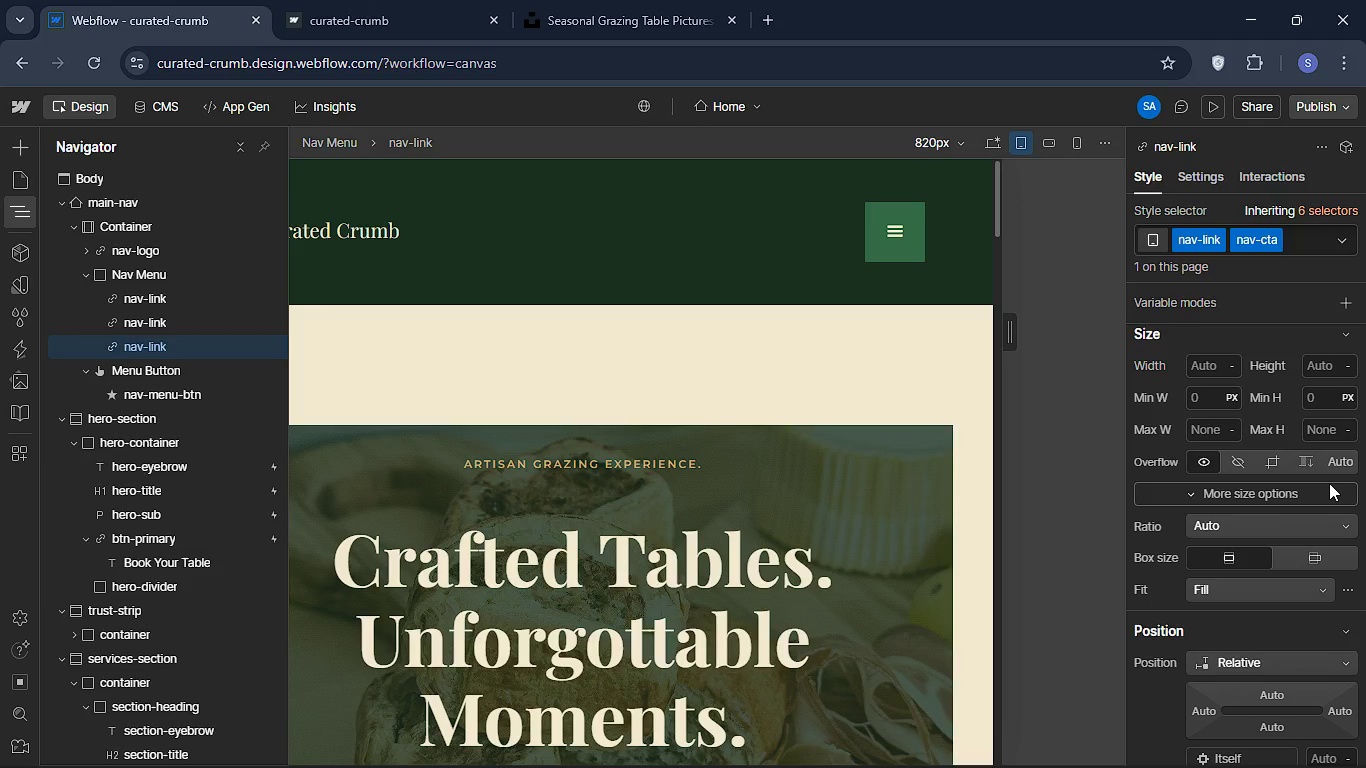 
wait(95.05)
 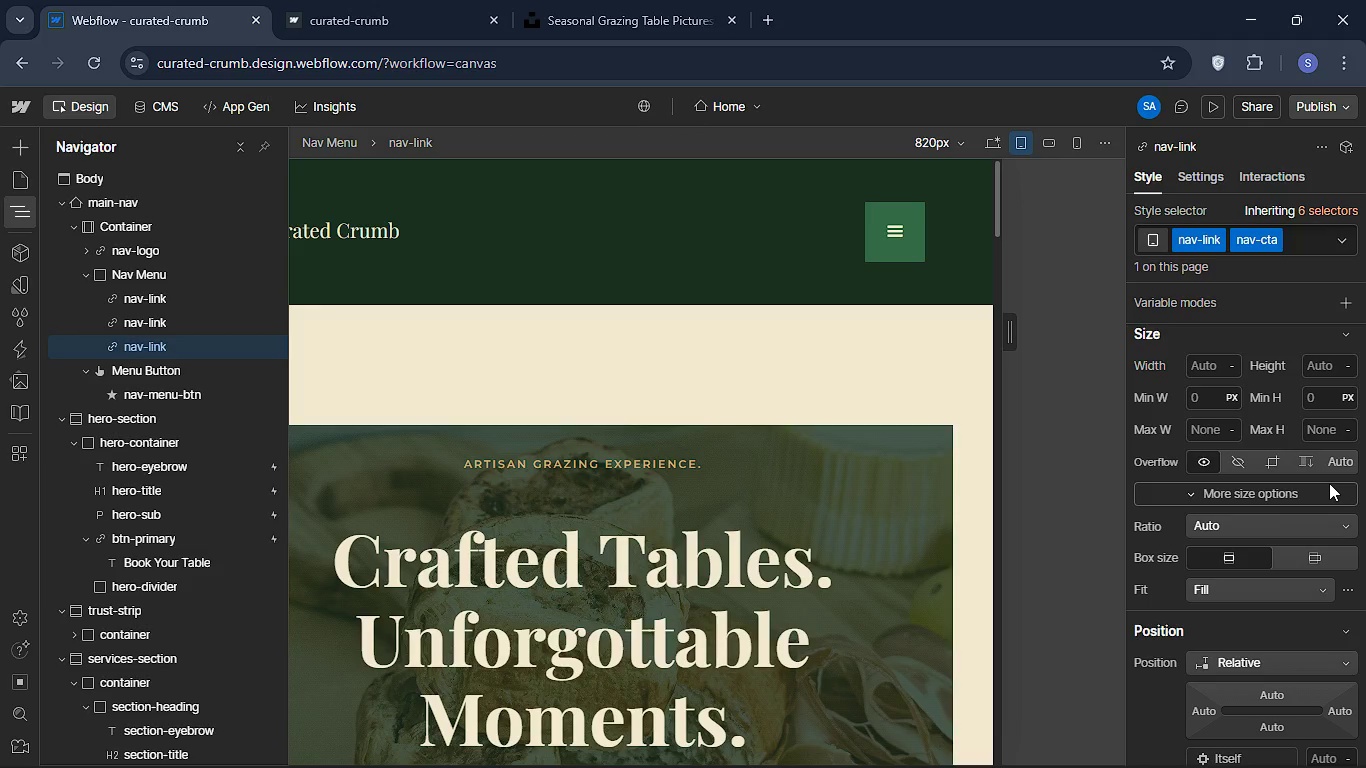 
scroll: coordinate [1283, 401], scroll_direction: up, amount: 4.0
 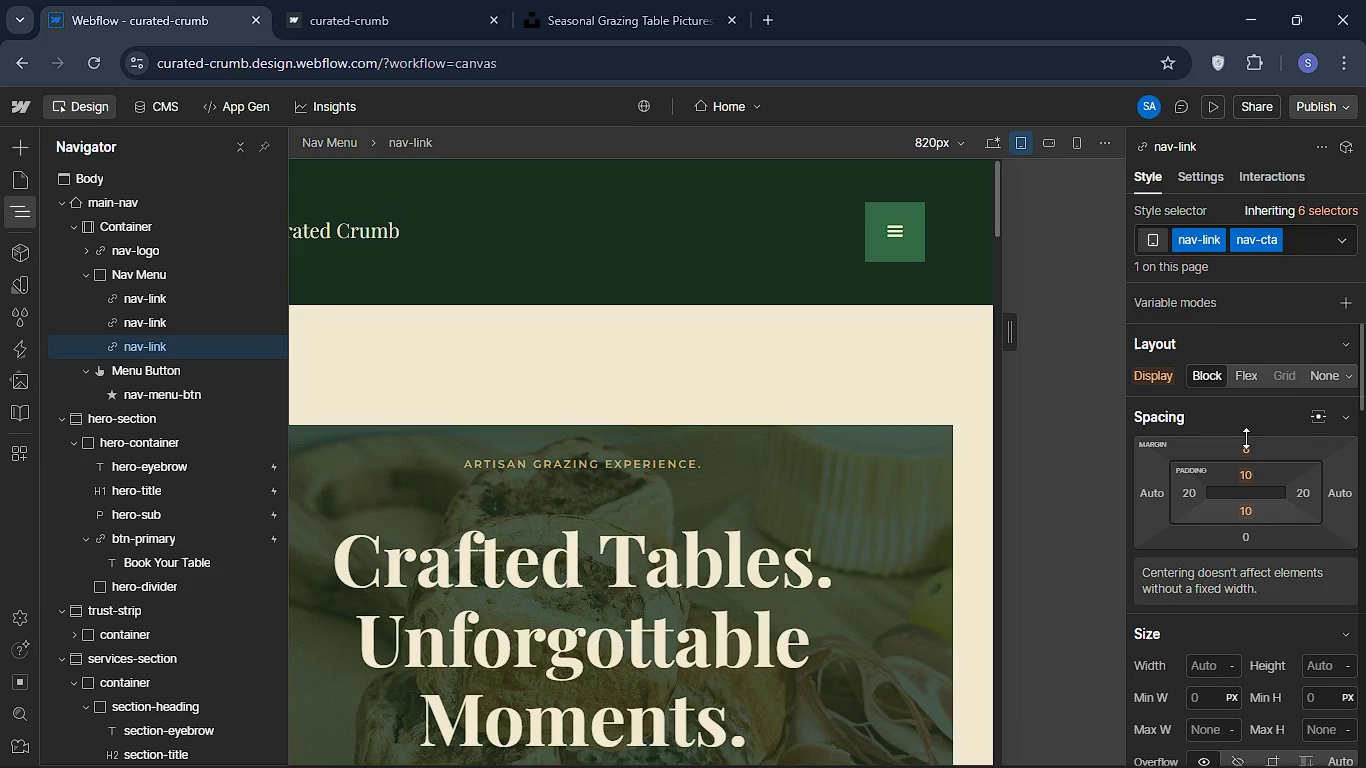 
left_click([1247, 441])
 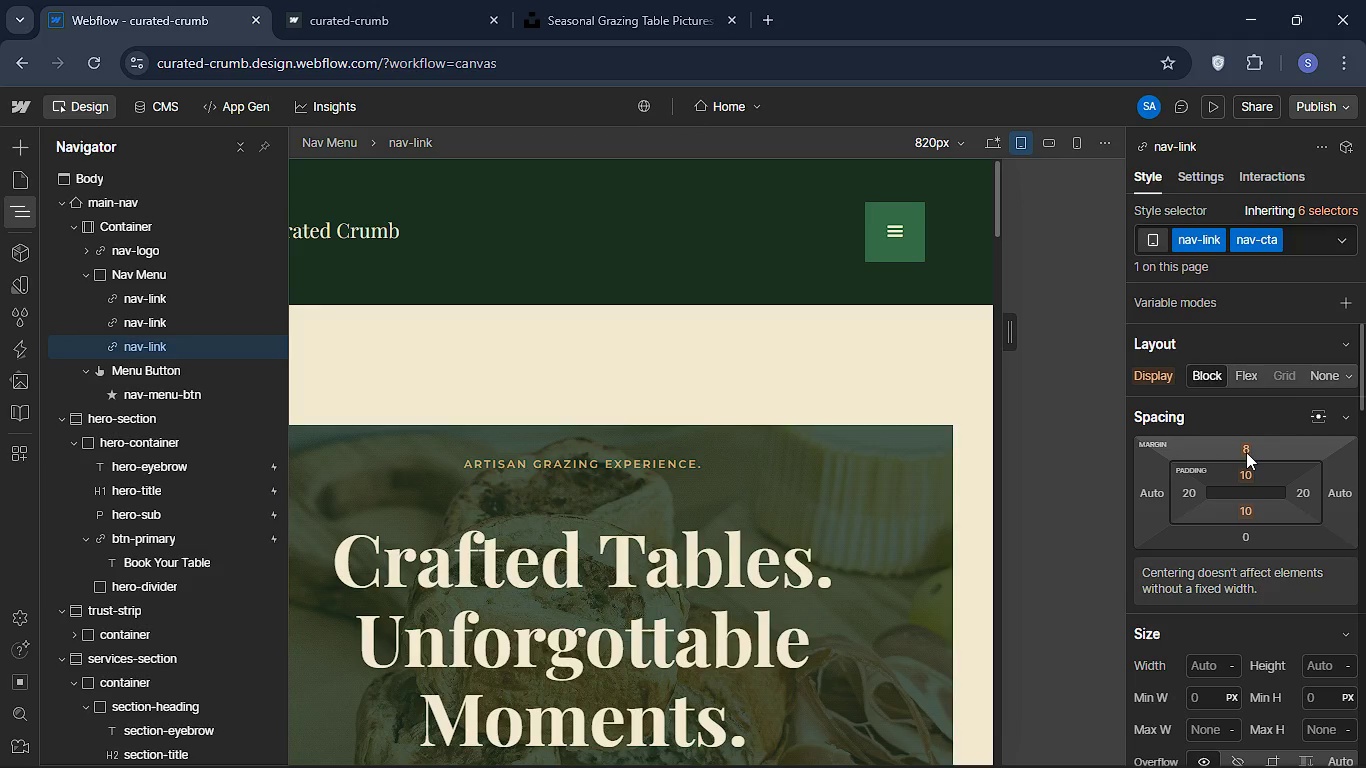 
left_click([1246, 452])
 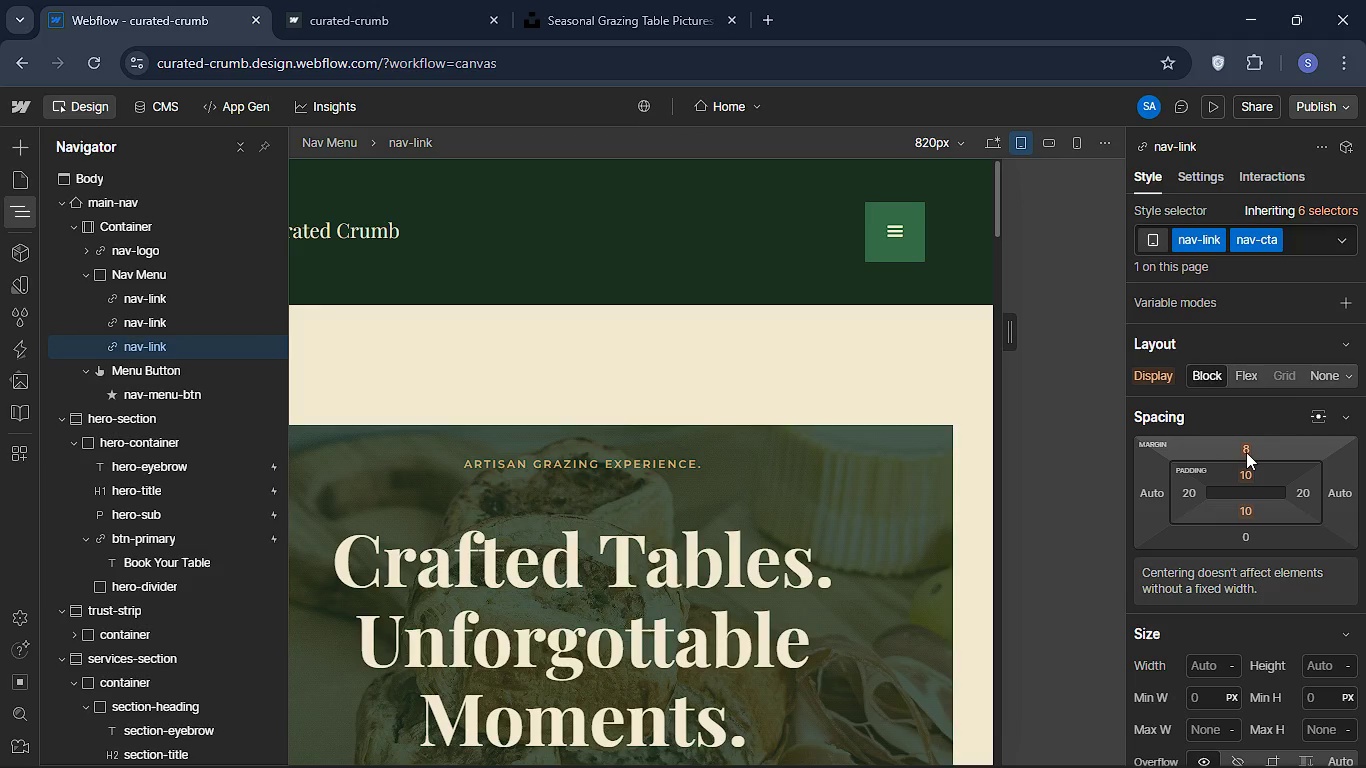 
left_click([1246, 452])
 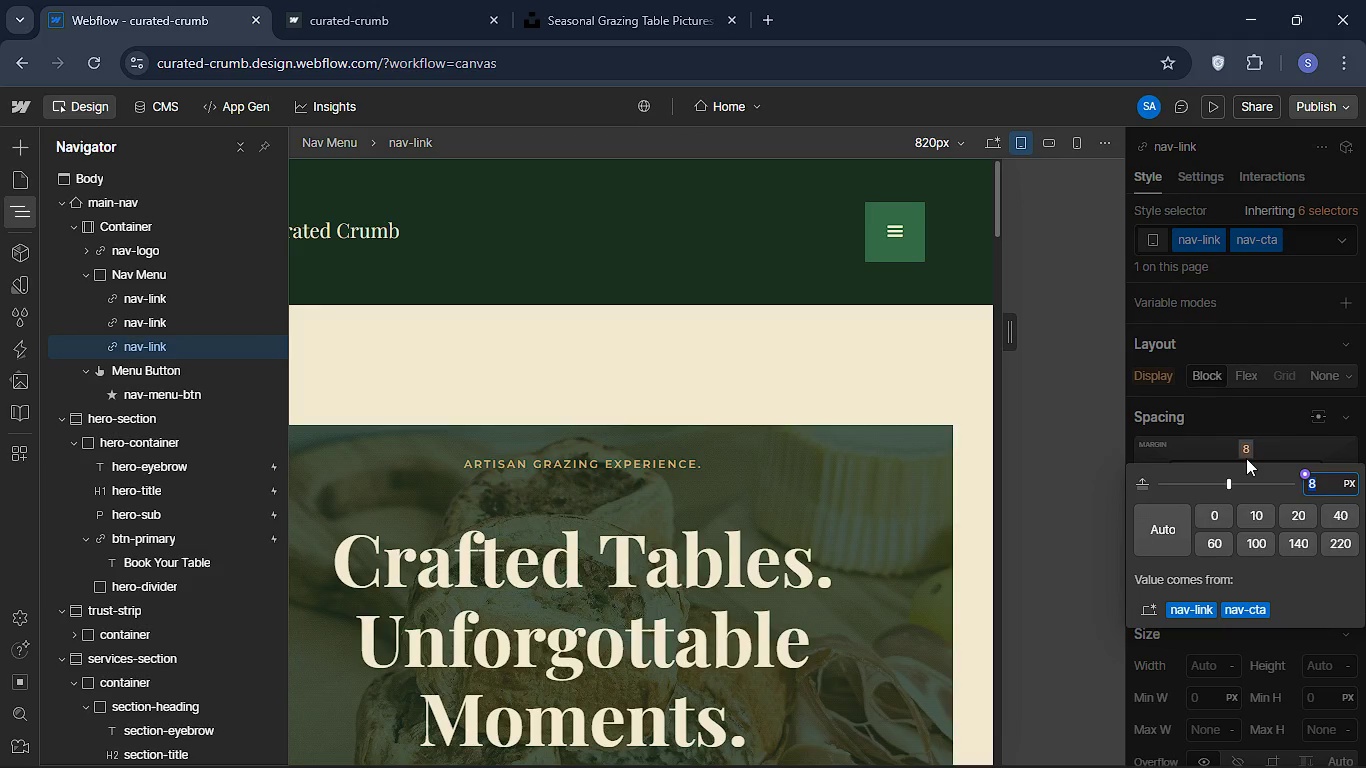 
type(12)
 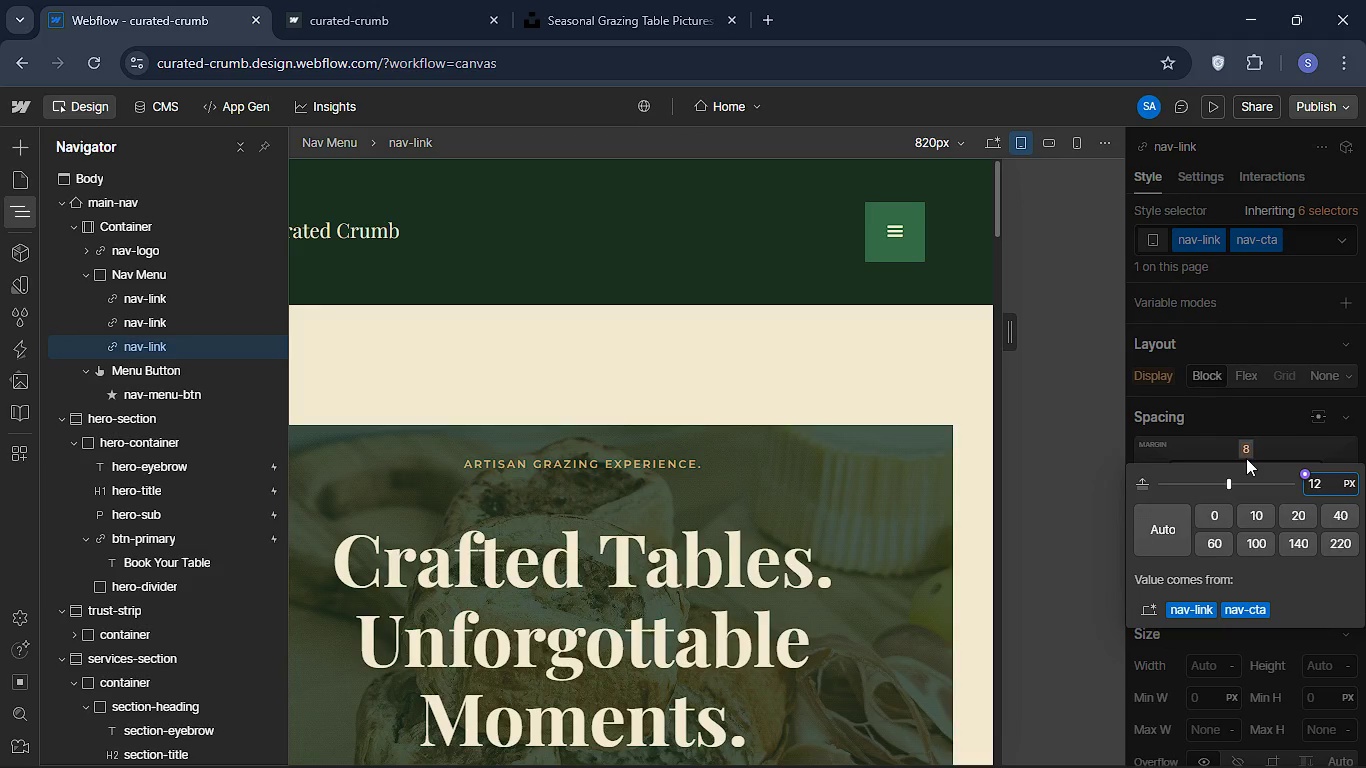 
key(Enter)
 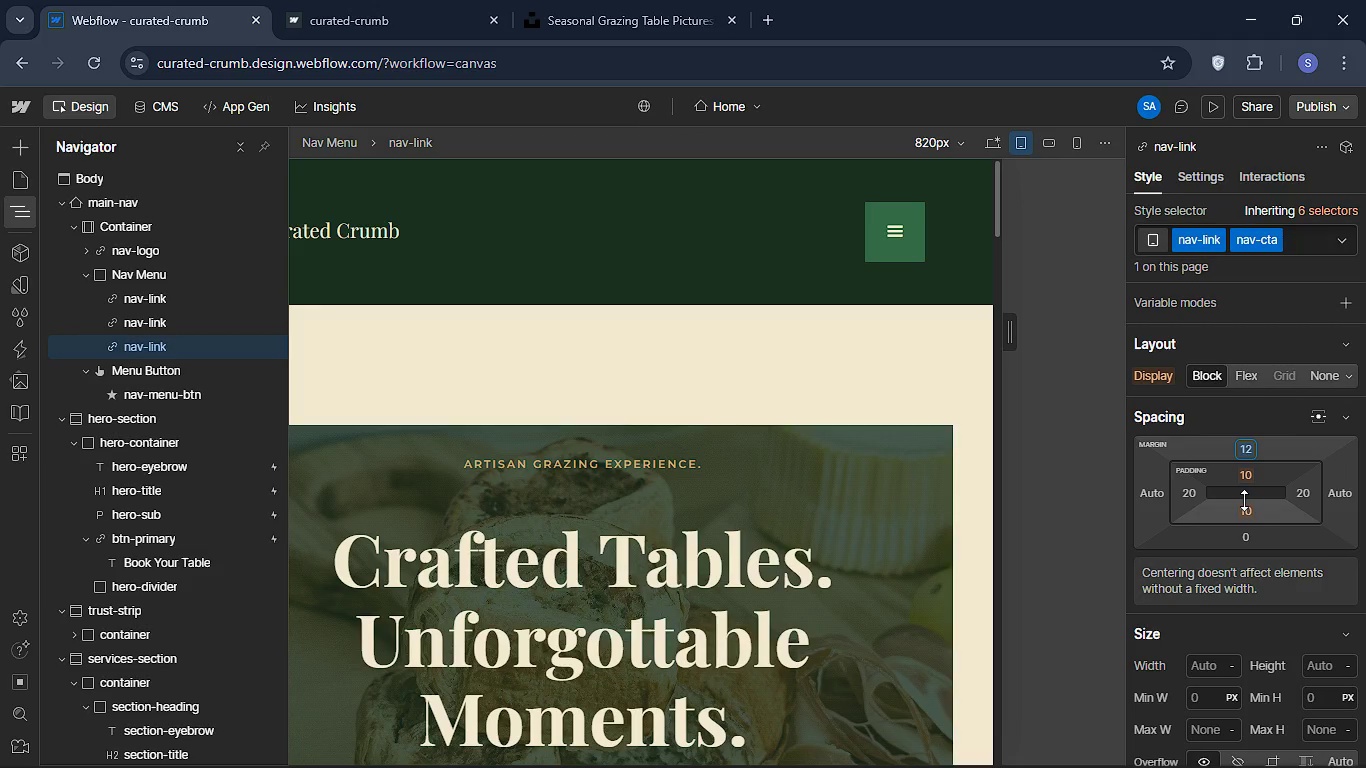 
scroll: coordinate [1229, 426], scroll_direction: up, amount: 1.0
 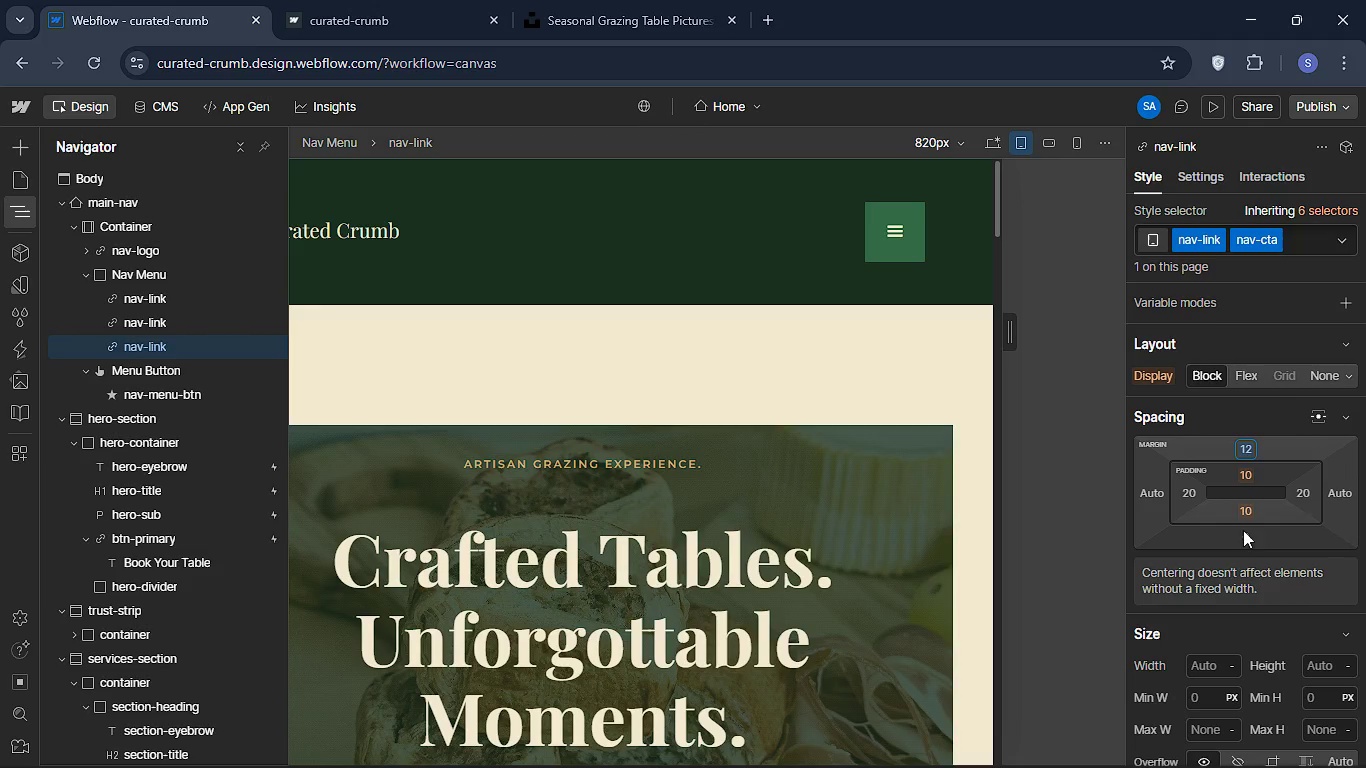 
scroll: coordinate [1230, 581], scroll_direction: down, amount: 7.0
 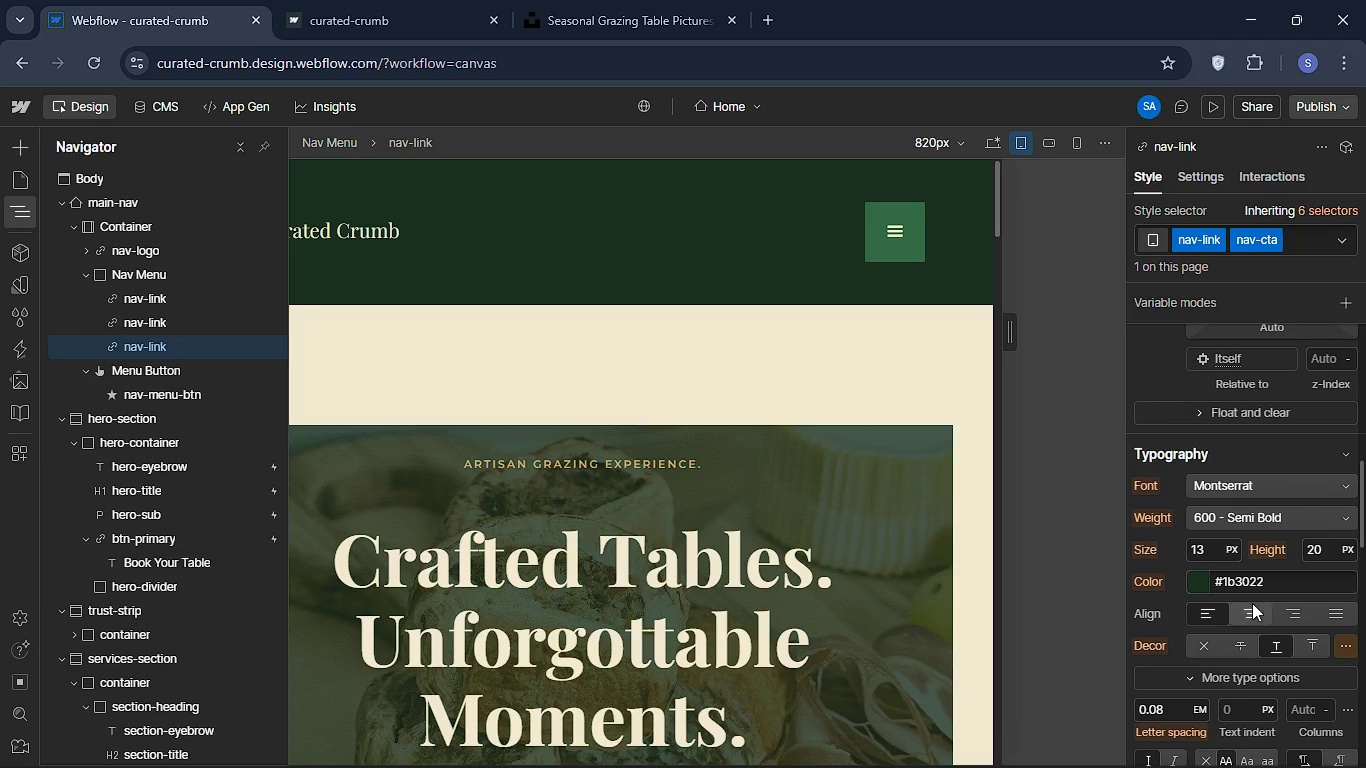 
left_click([1252, 603])
 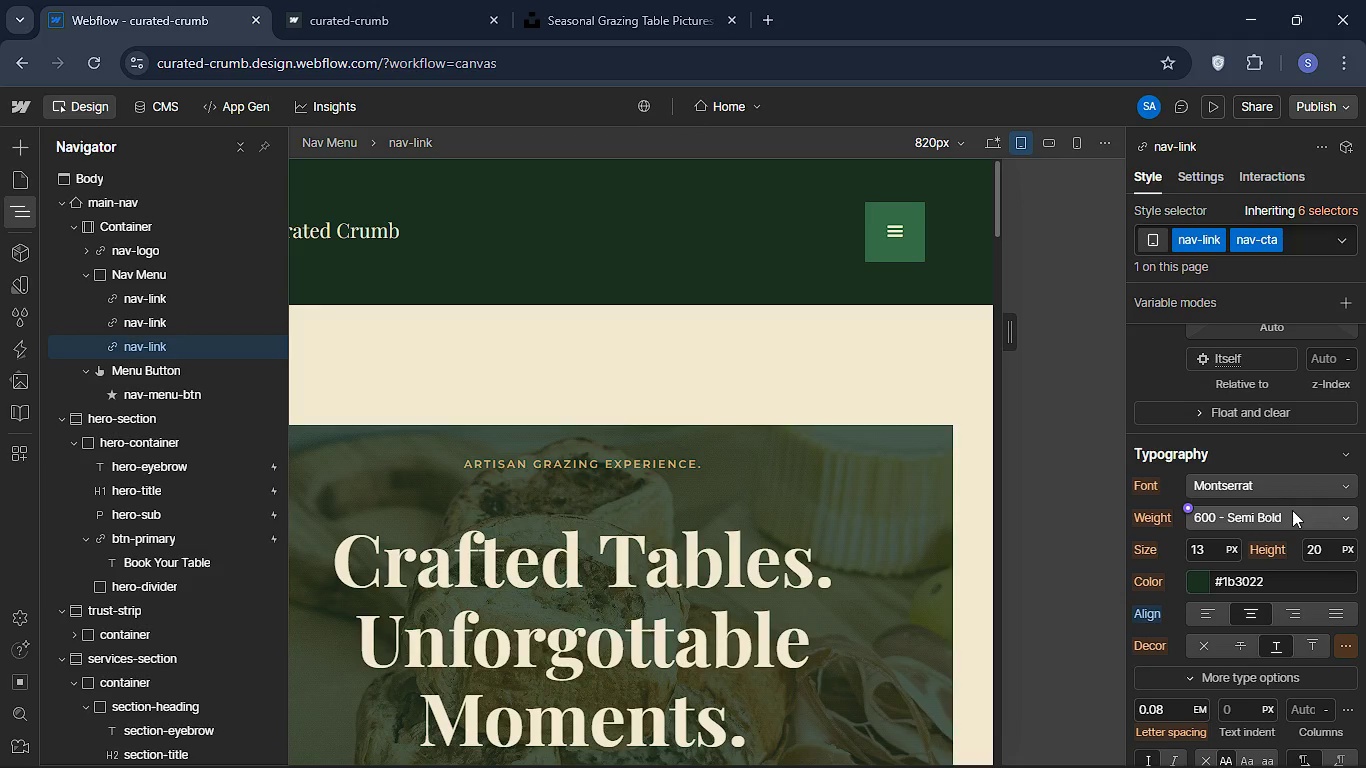 
wait(7.59)
 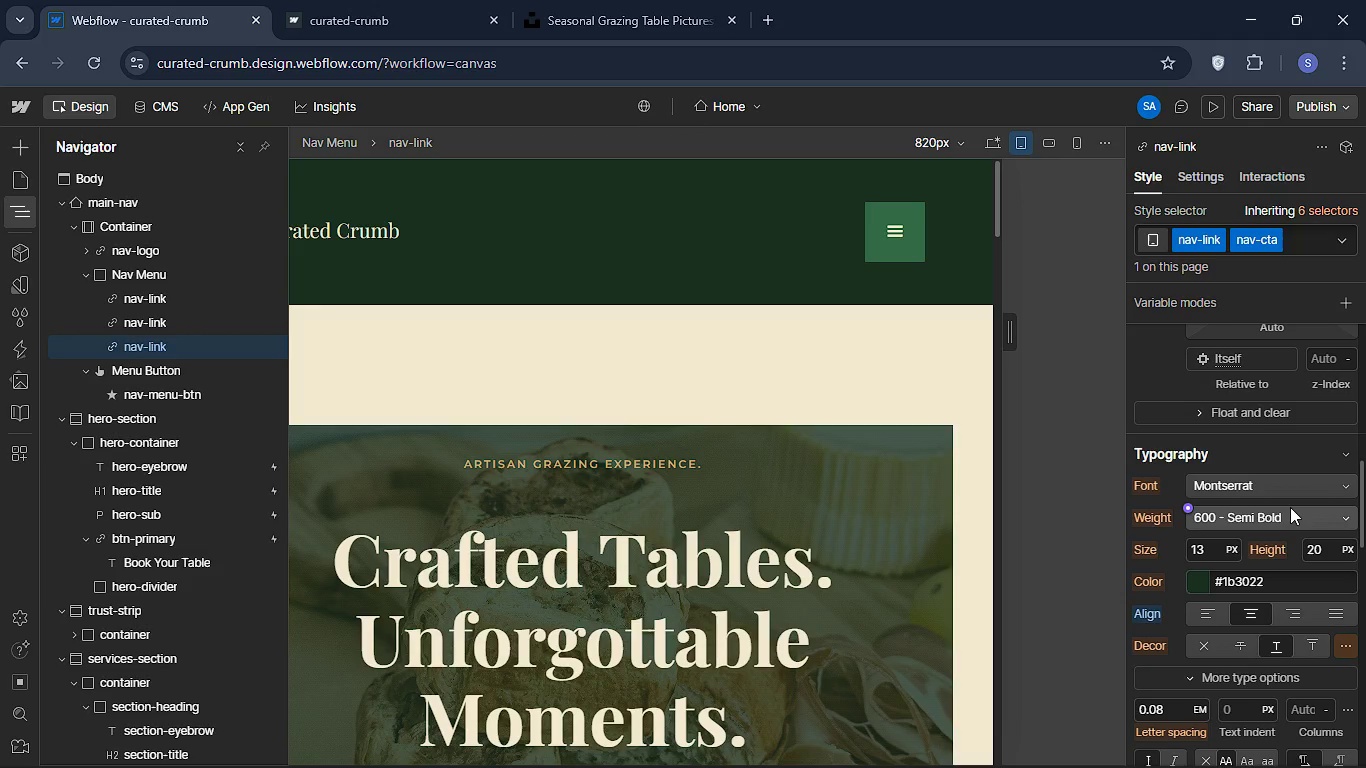 
scroll: coordinate [1271, 512], scroll_direction: down, amount: 1.0
 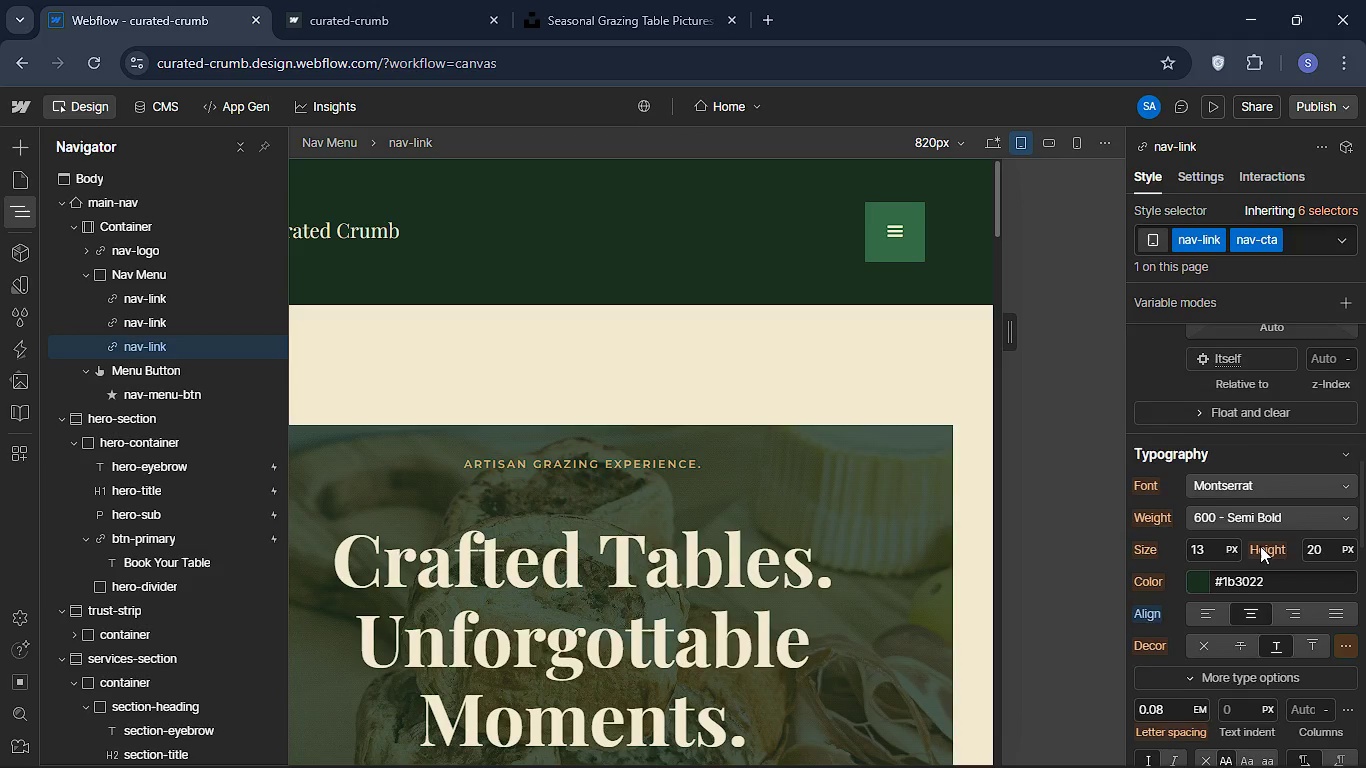 
scroll: coordinate [1260, 546], scroll_direction: up, amount: 3.0
 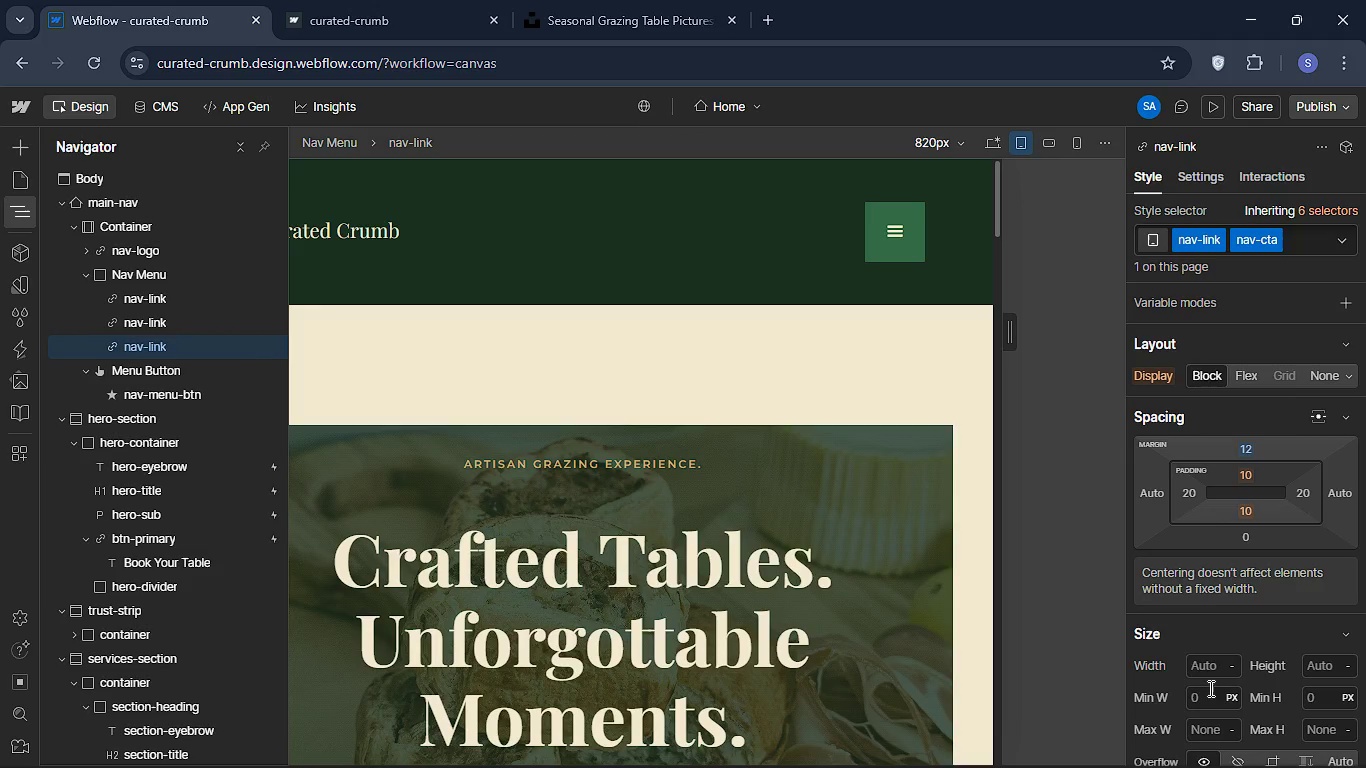 
left_click([1211, 663])
 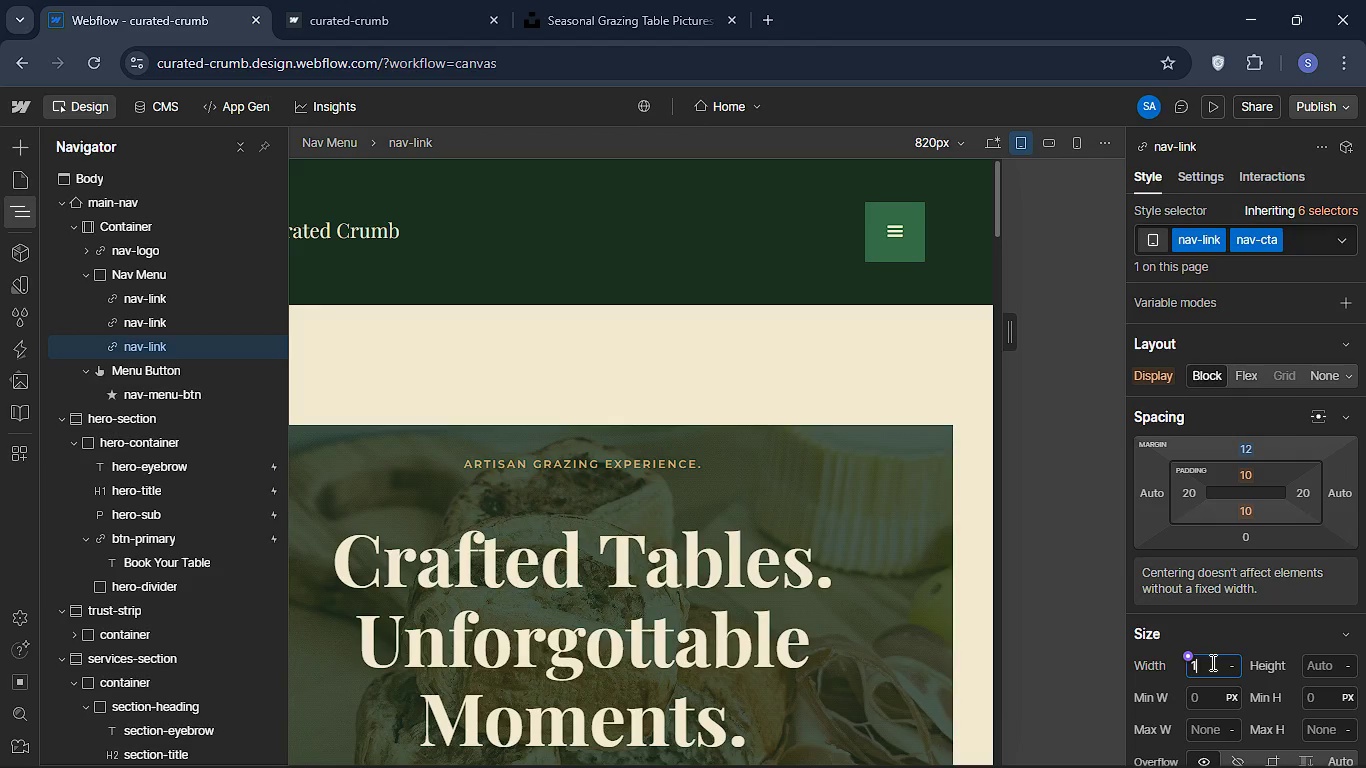 
type(100)
 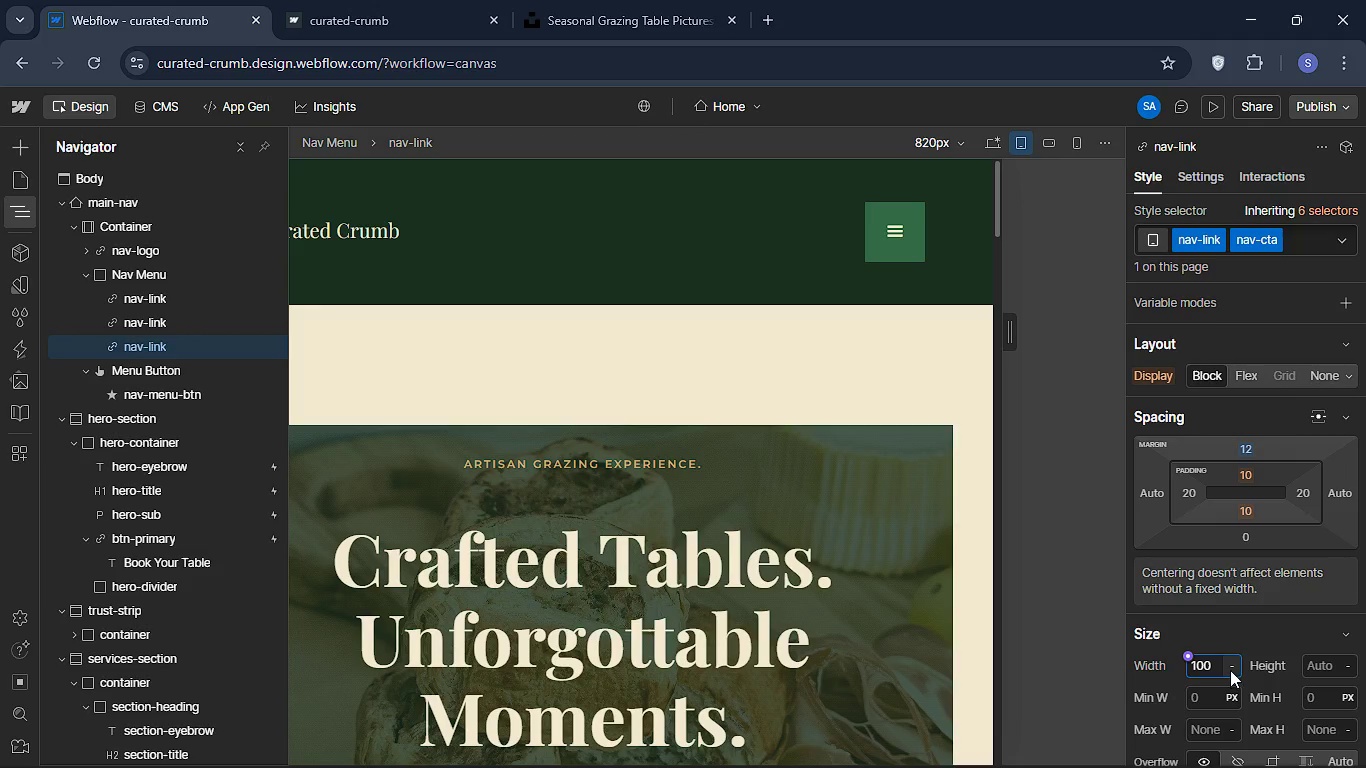 
left_click([1230, 670])
 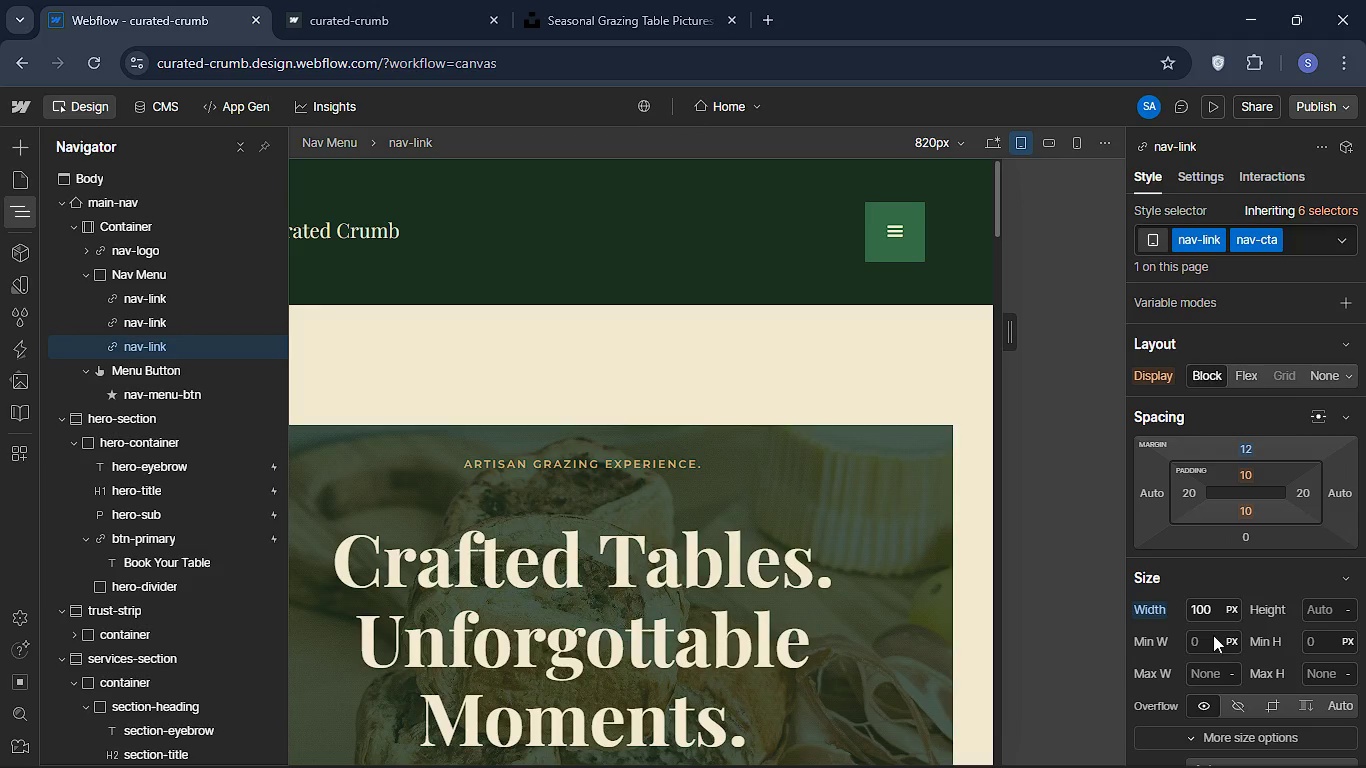 
left_click([1207, 607])
 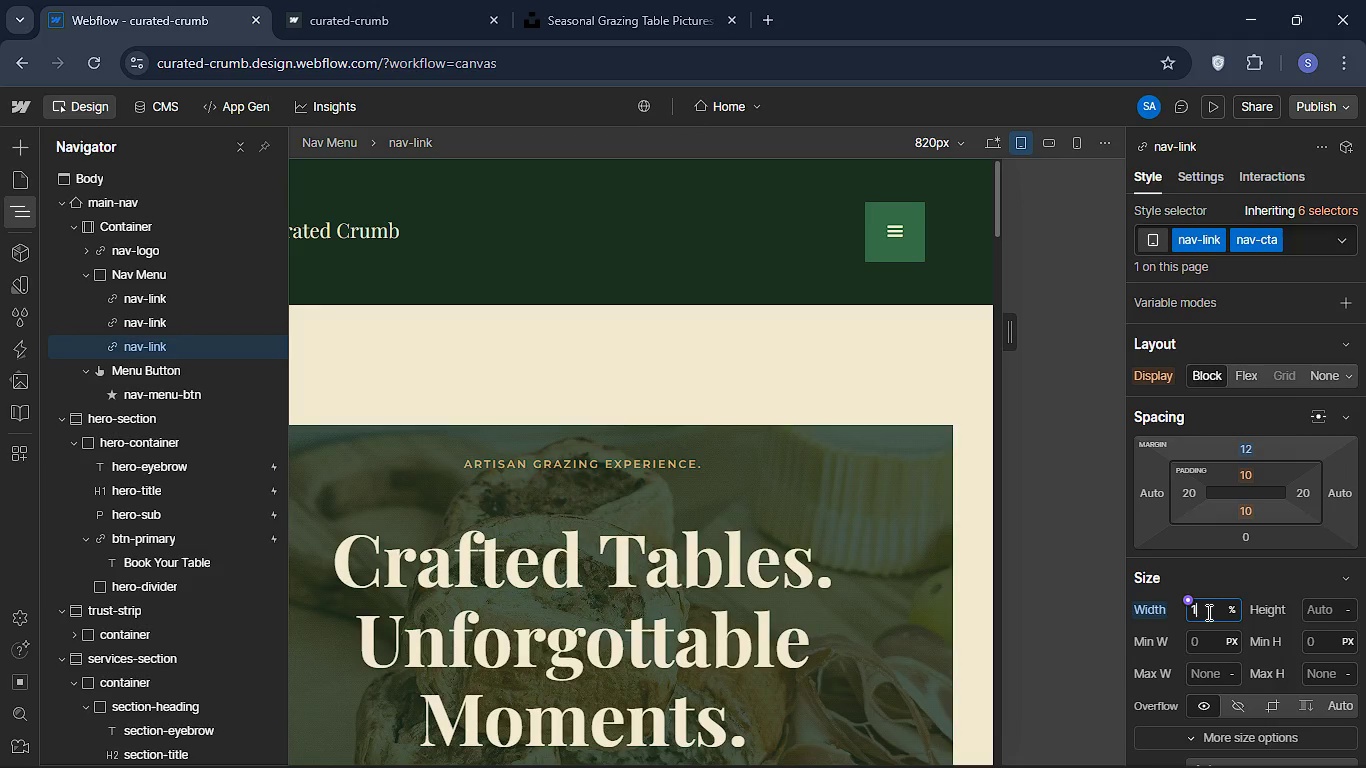 
type(100)
 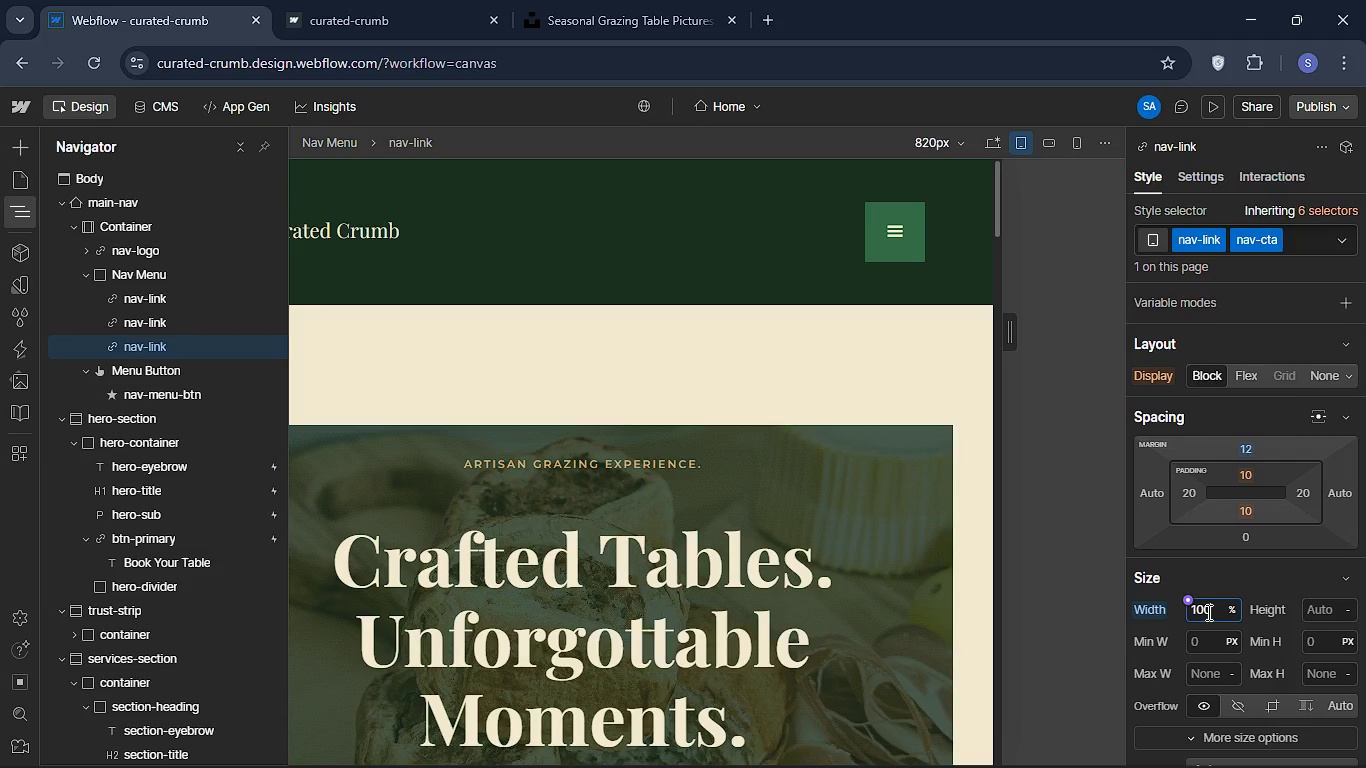 
key(Enter)
 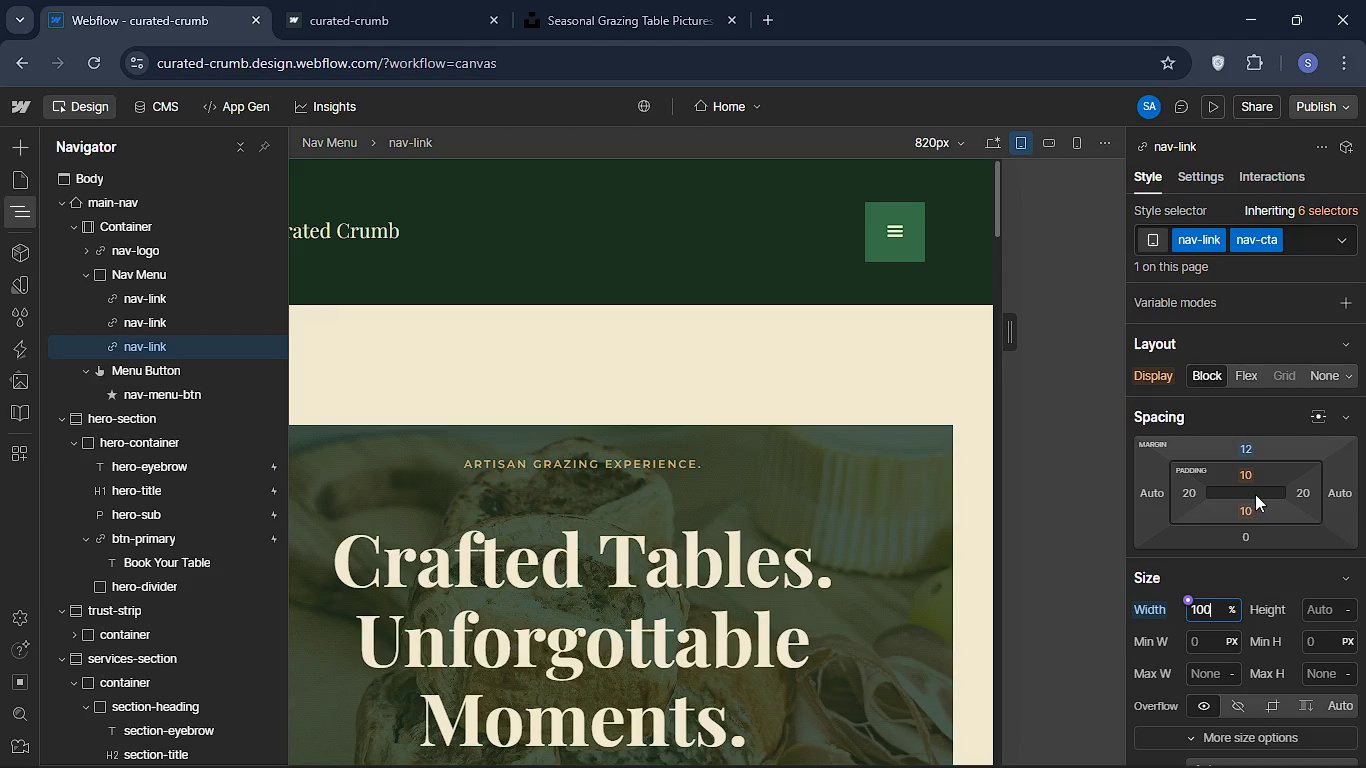 
wait(16.44)
 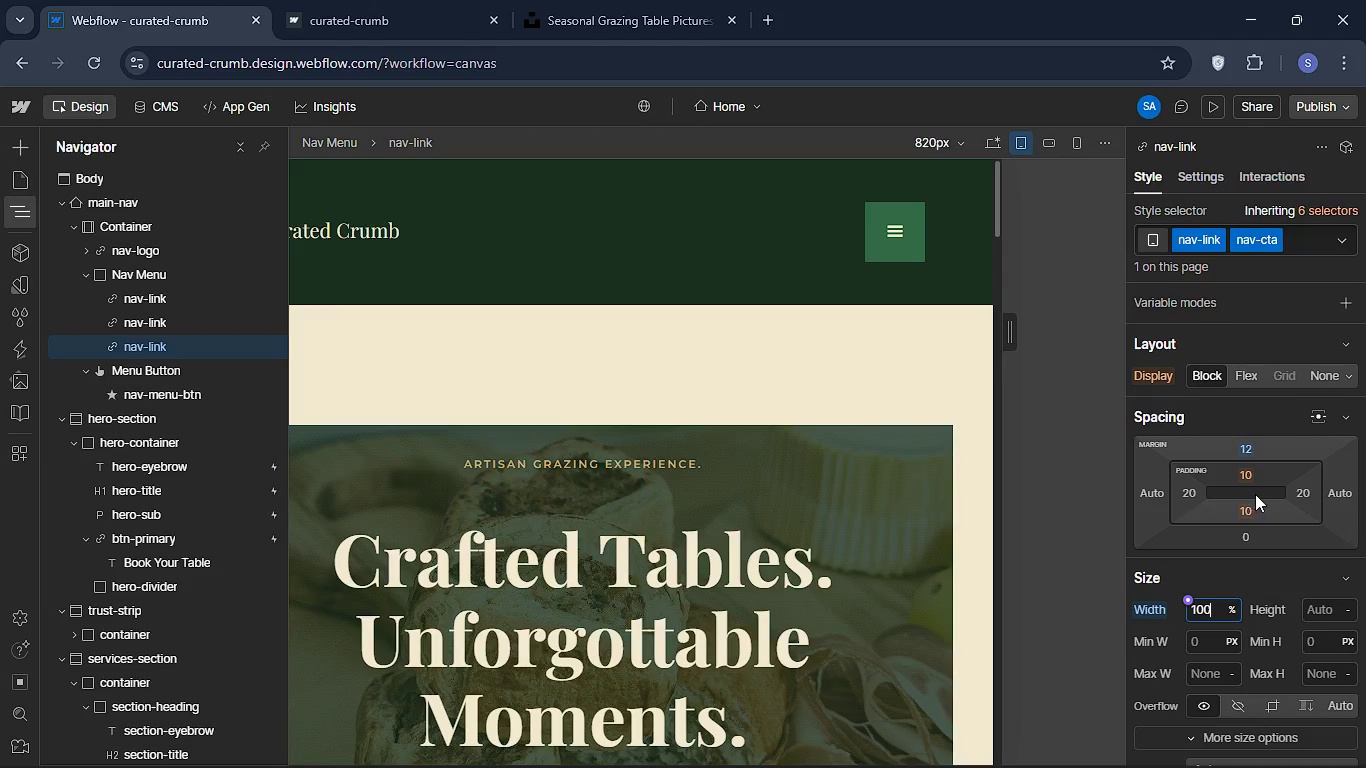 
key(Enter)
 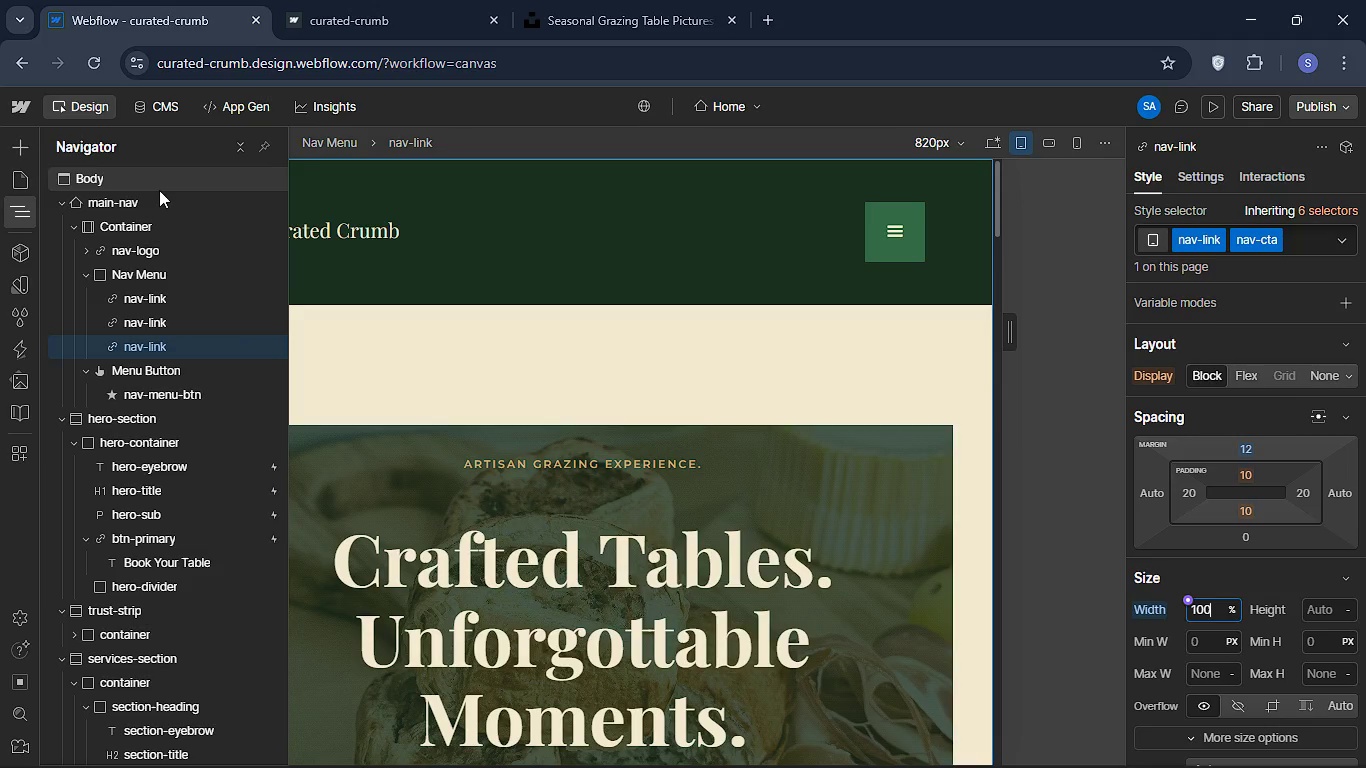 
left_click([139, 301])
 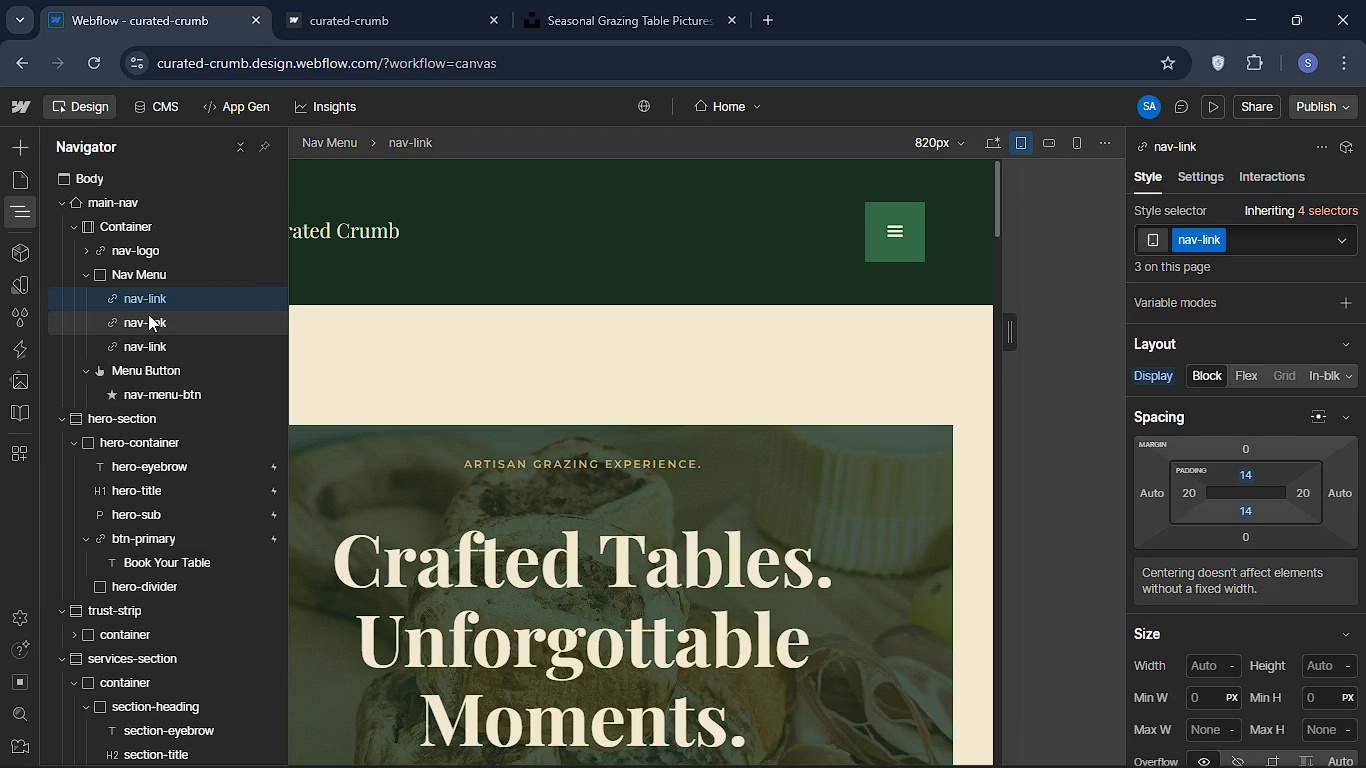 
left_click([148, 314])
 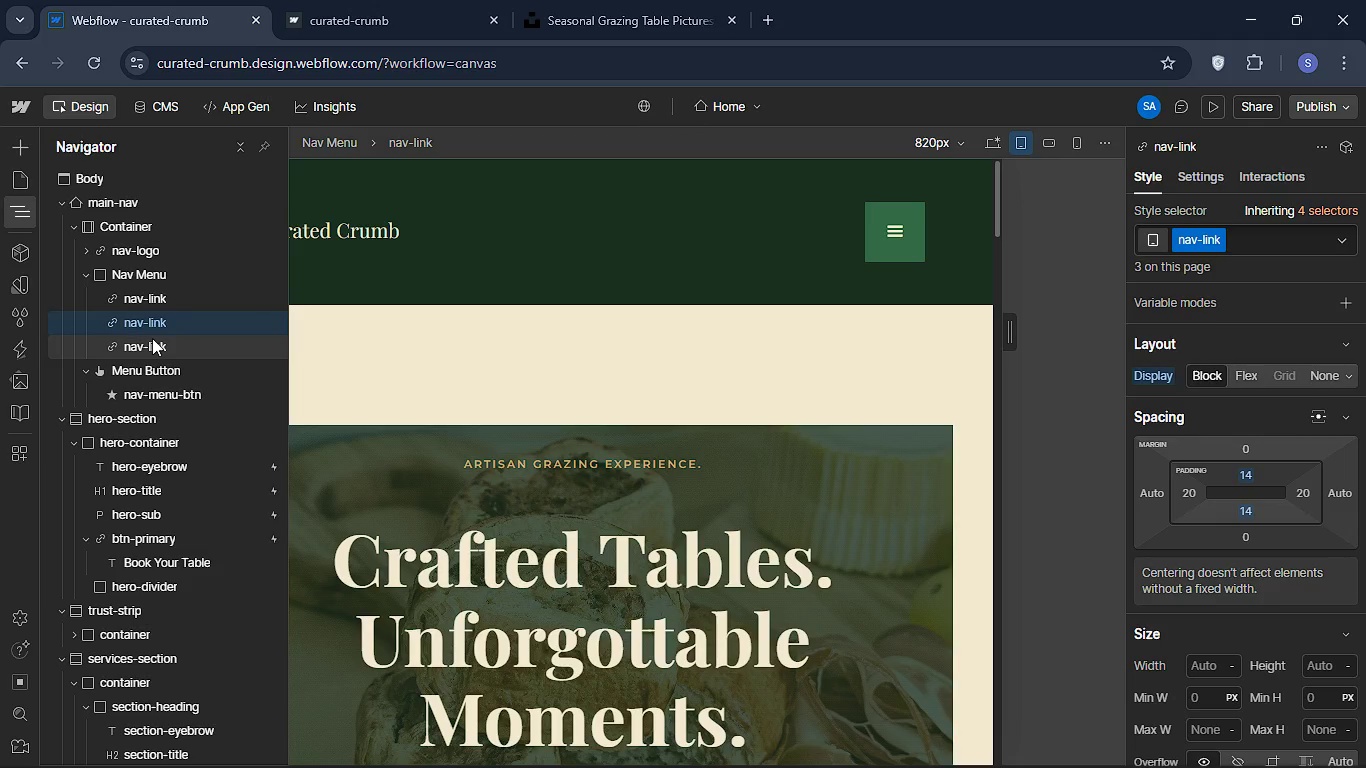 
left_click([152, 338])
 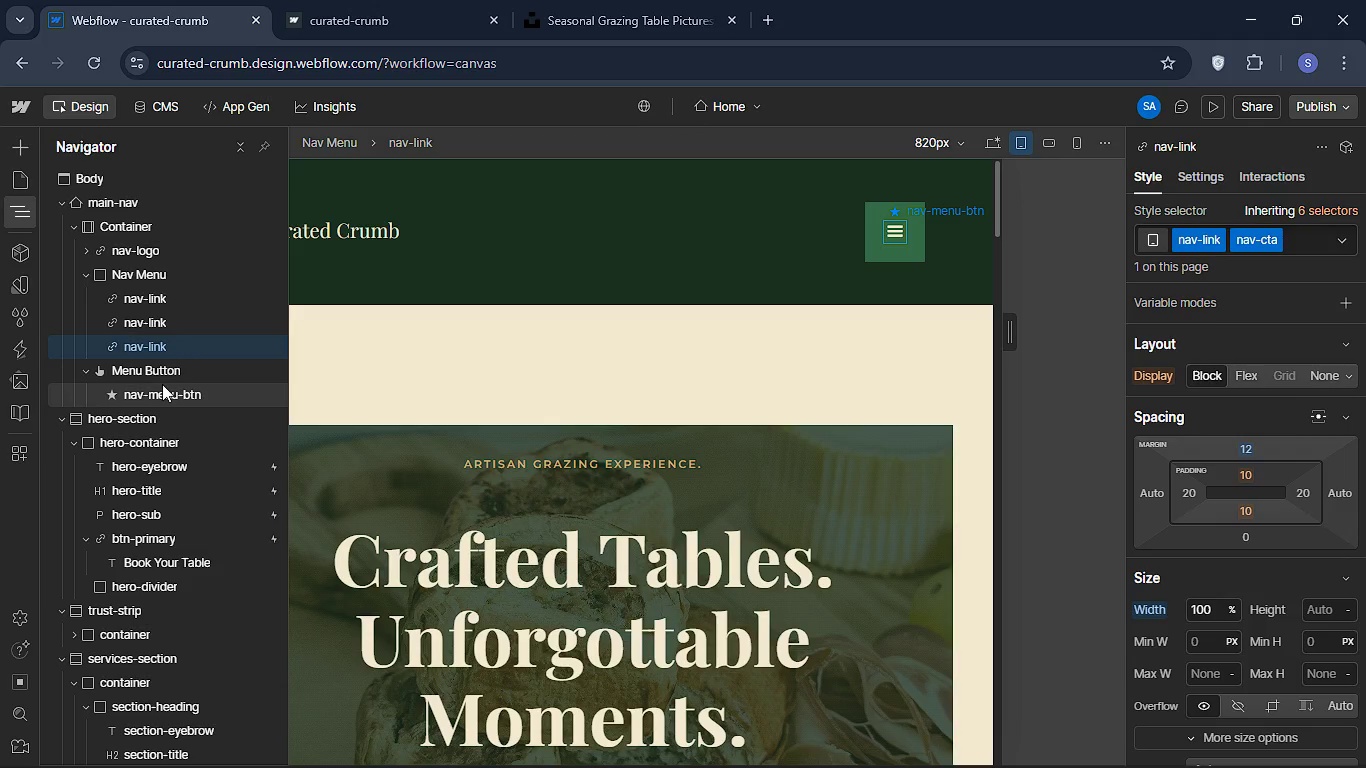 
wait(9.88)
 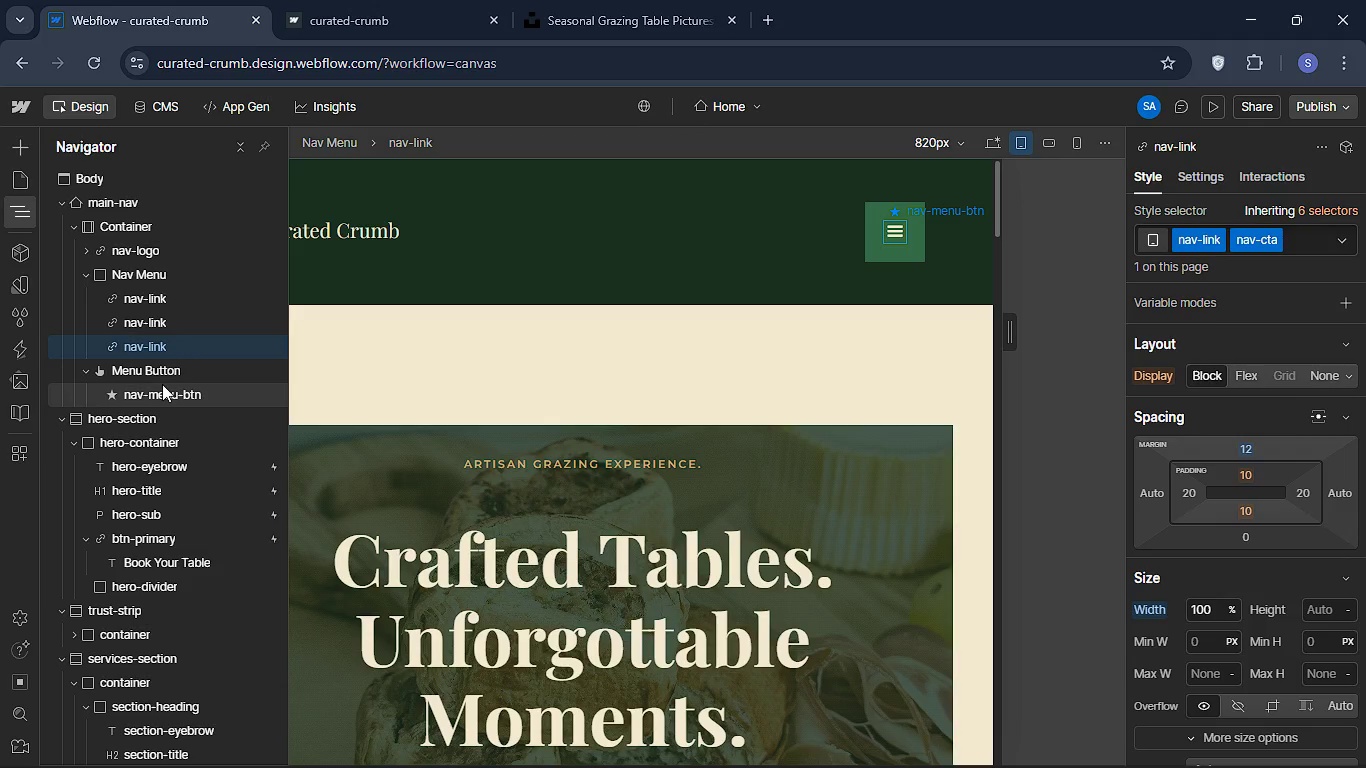 
left_click([135, 279])
 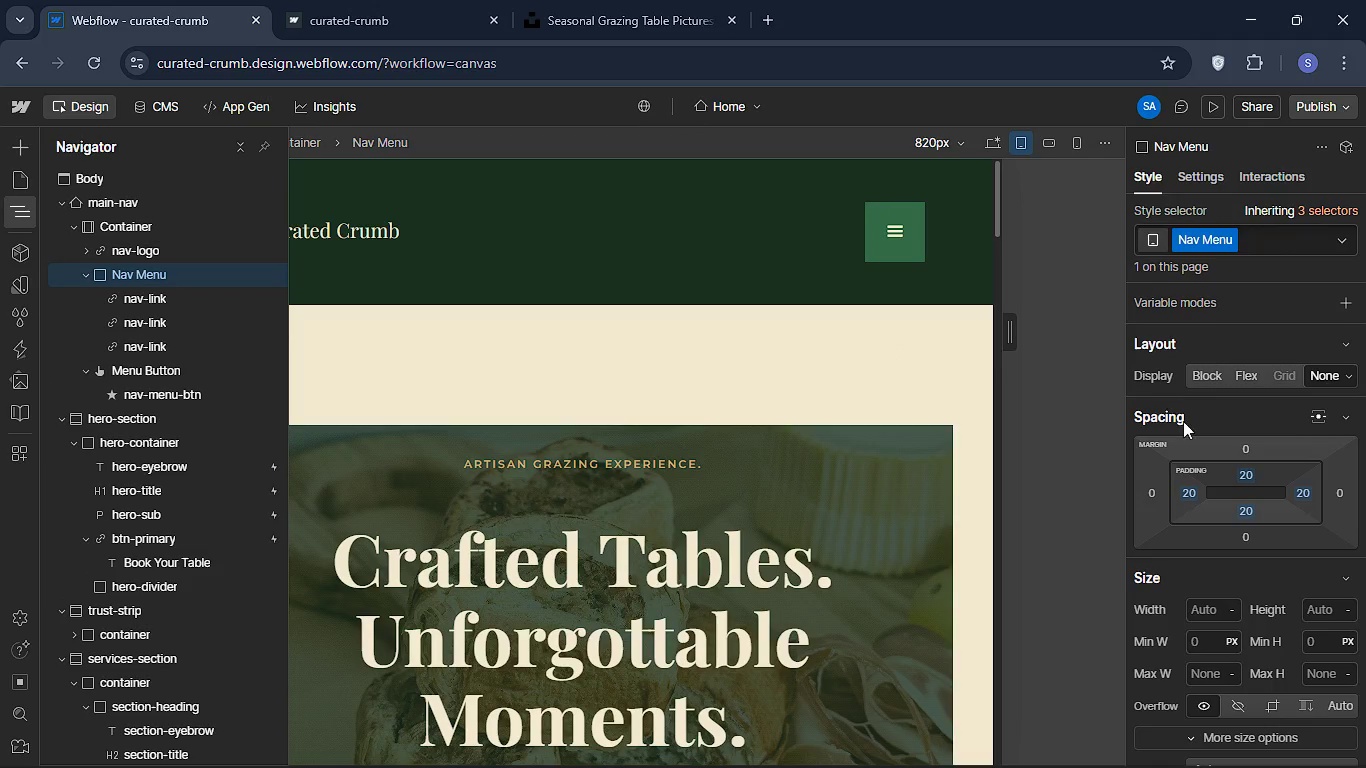 
wait(7.3)
 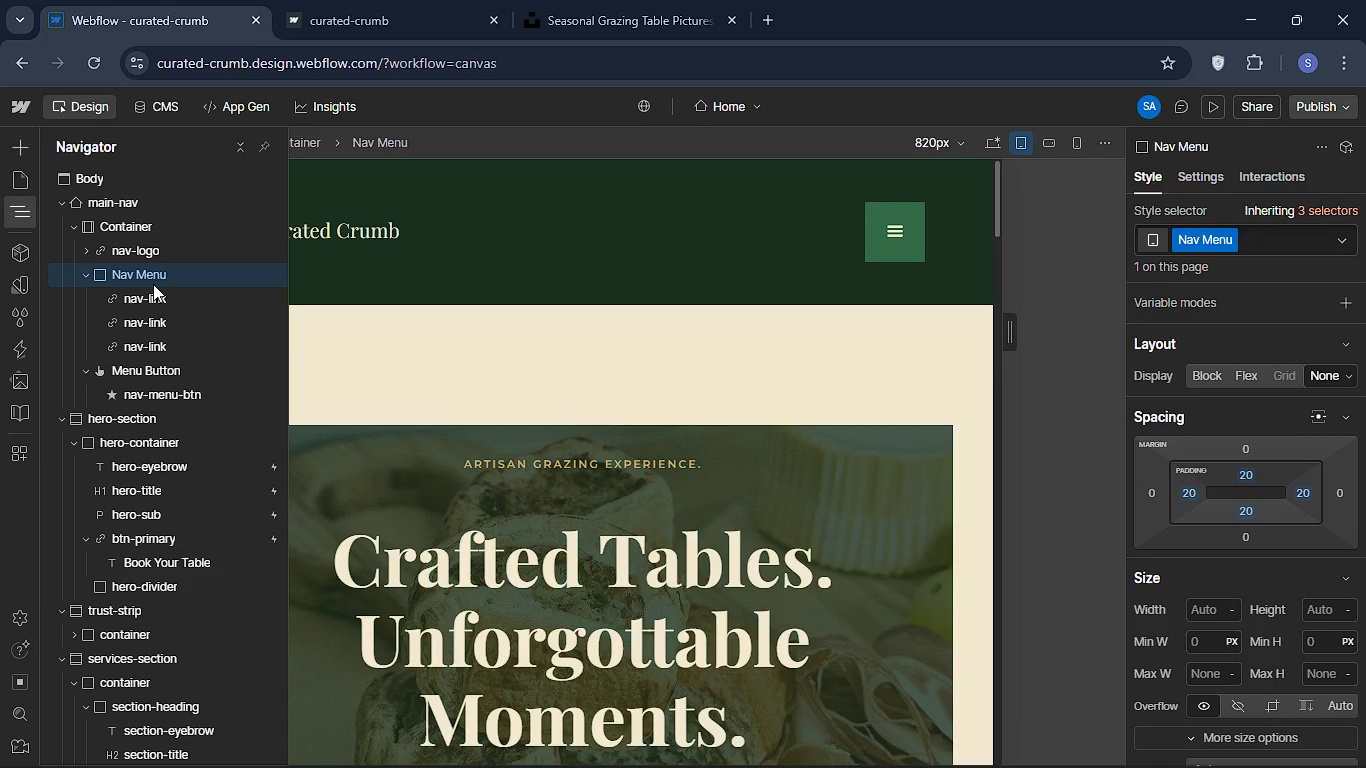 
left_click([1190, 498])
 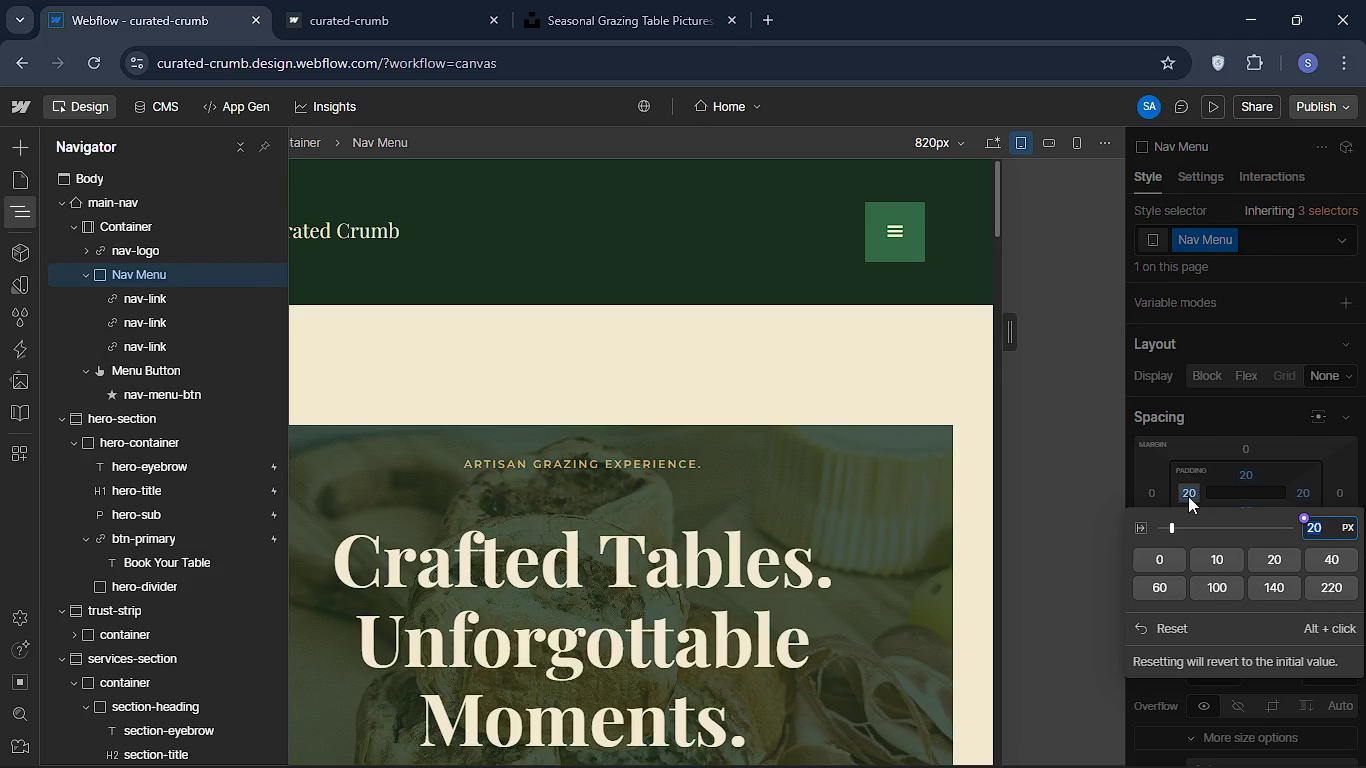 
type(24)
 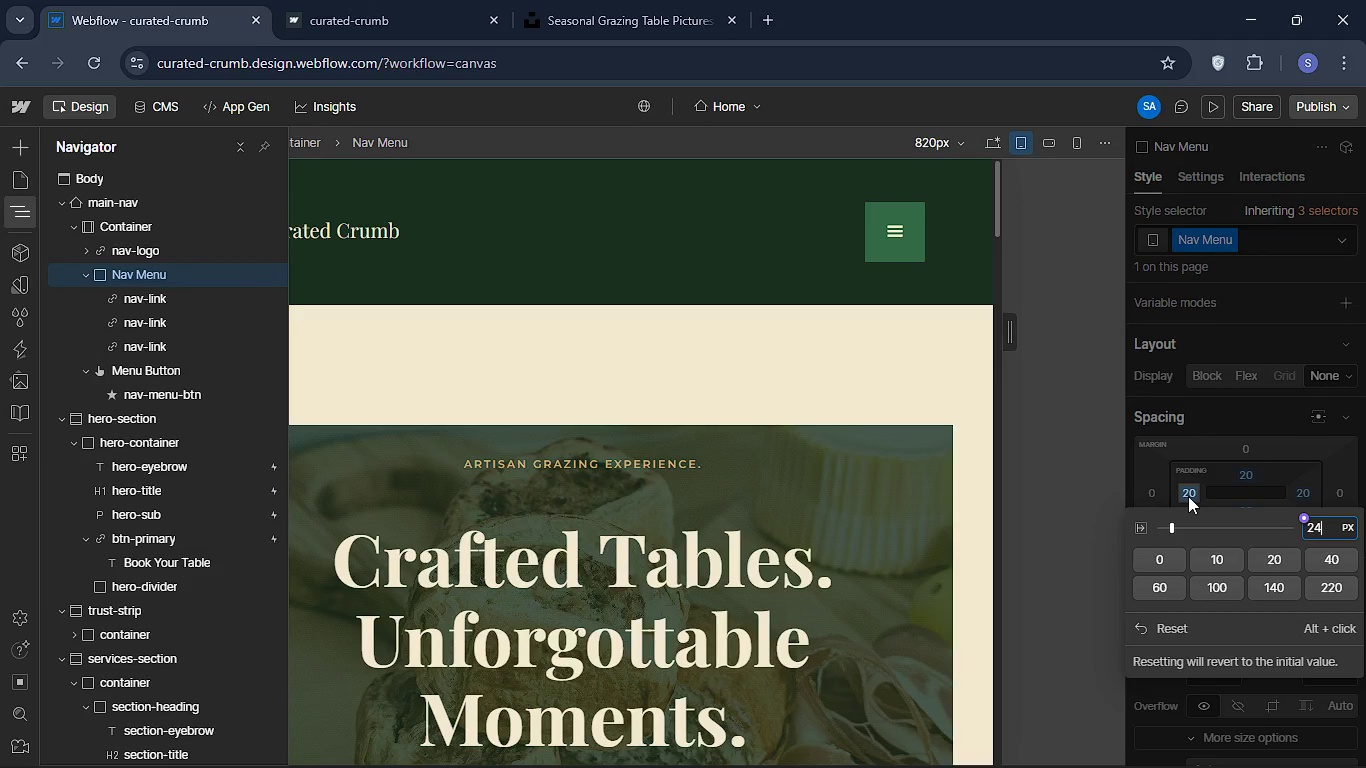 
key(Enter)
 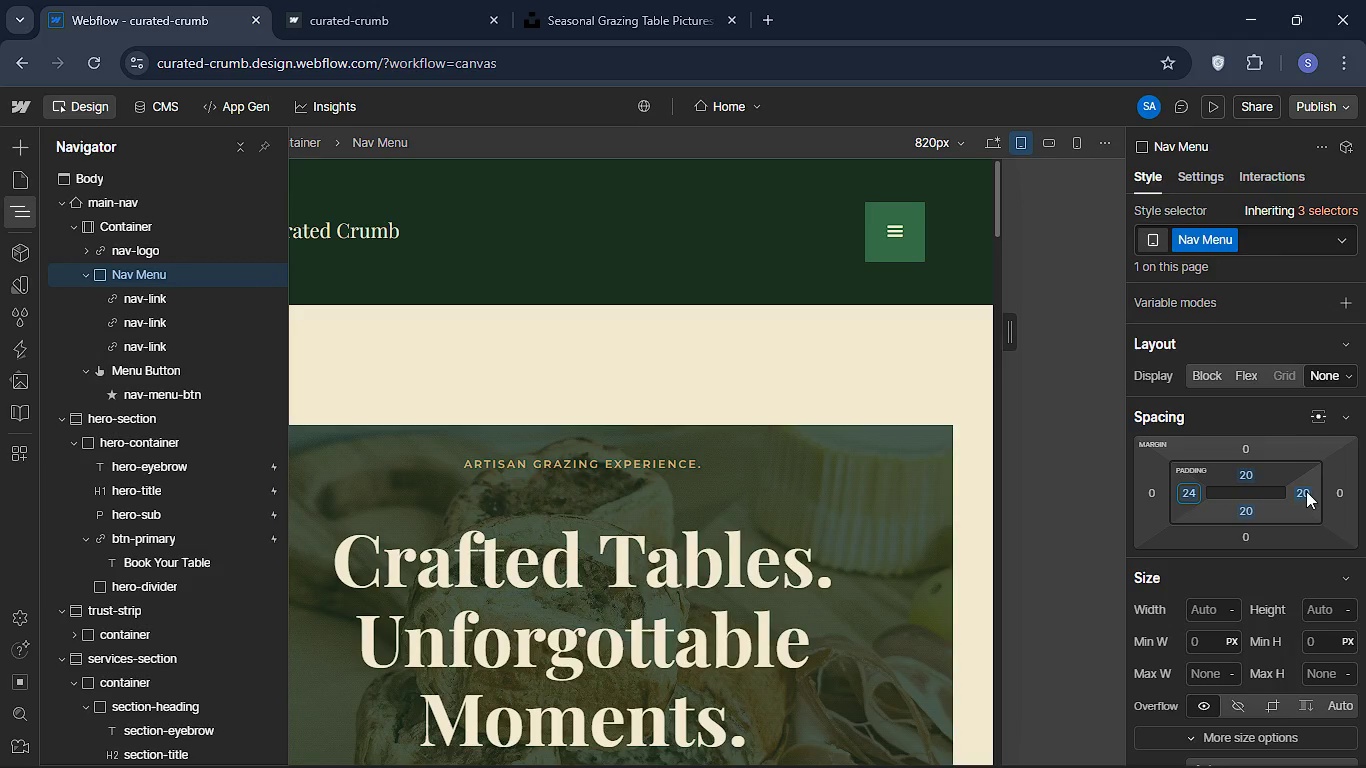 
left_click([1306, 491])
 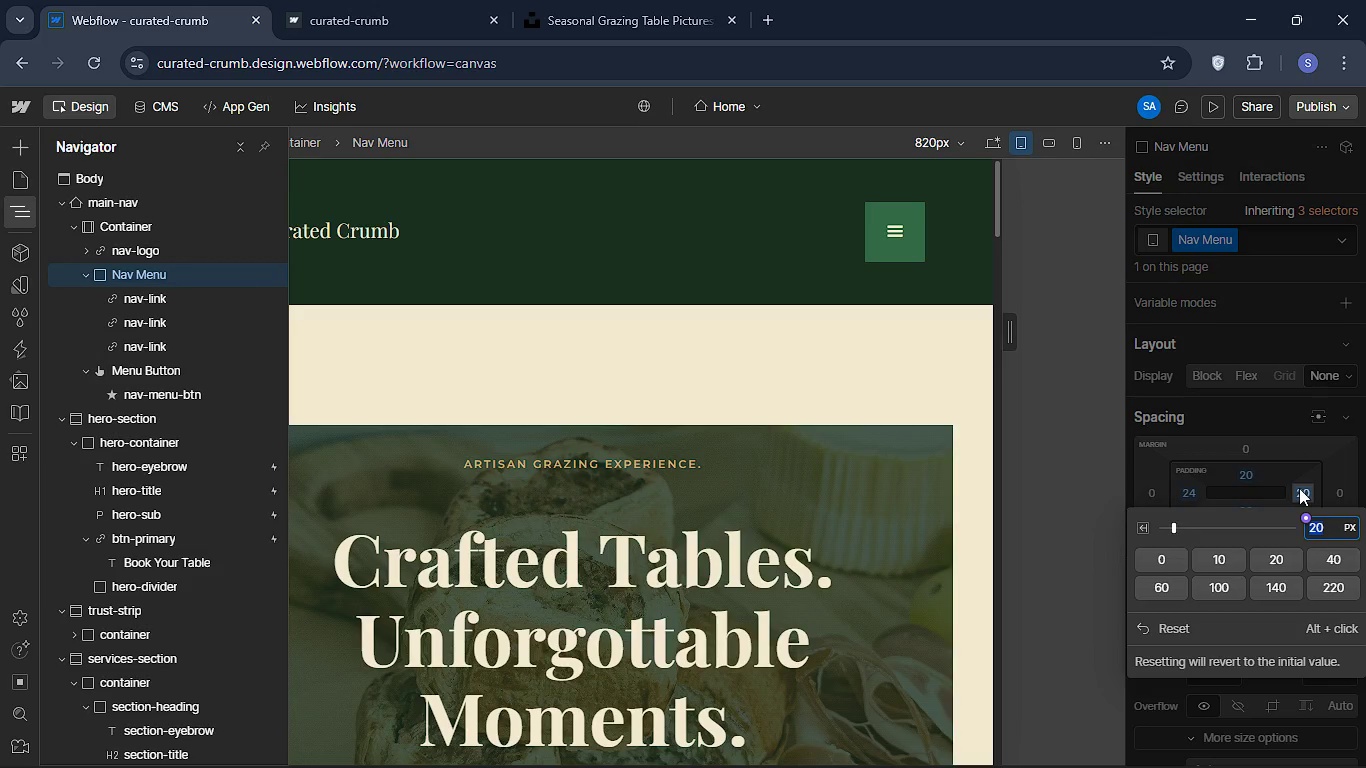 
key(Backspace)
type(24)
 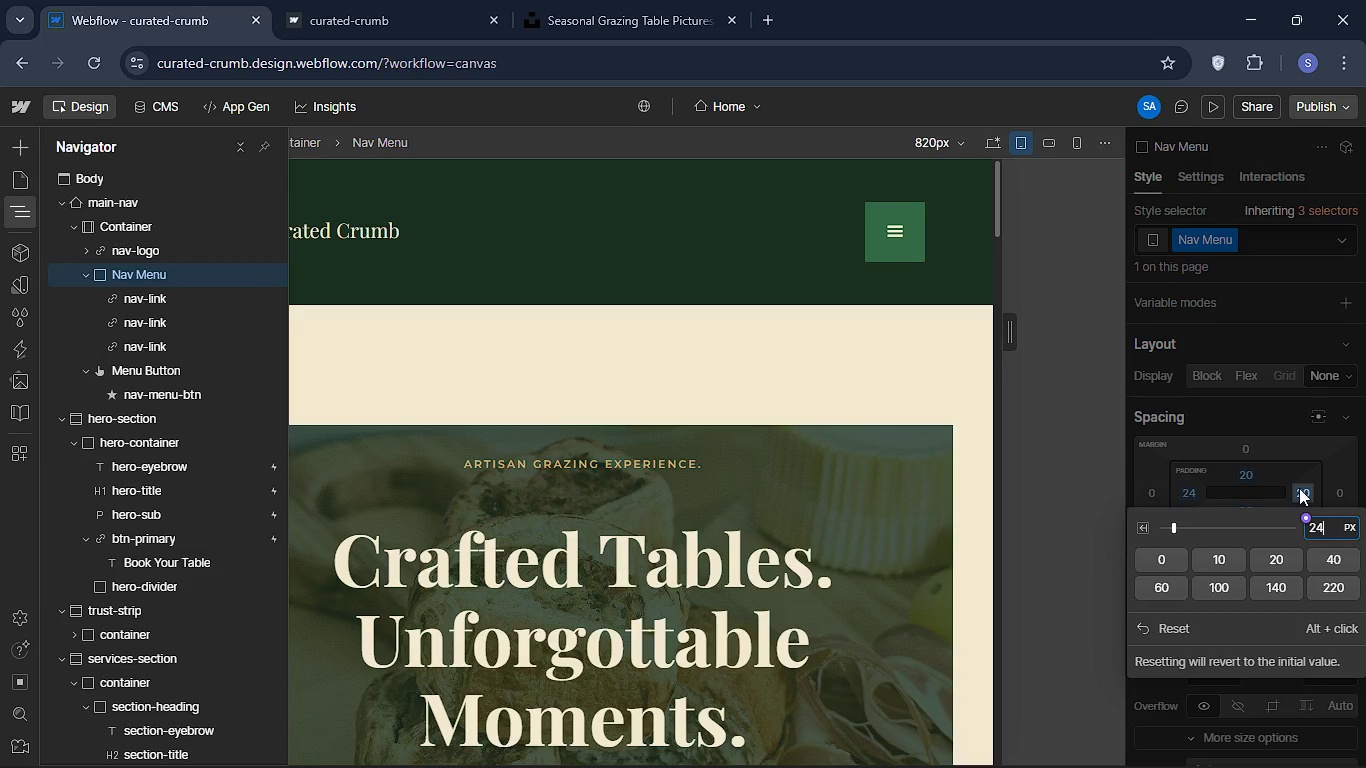 
key(Enter)
 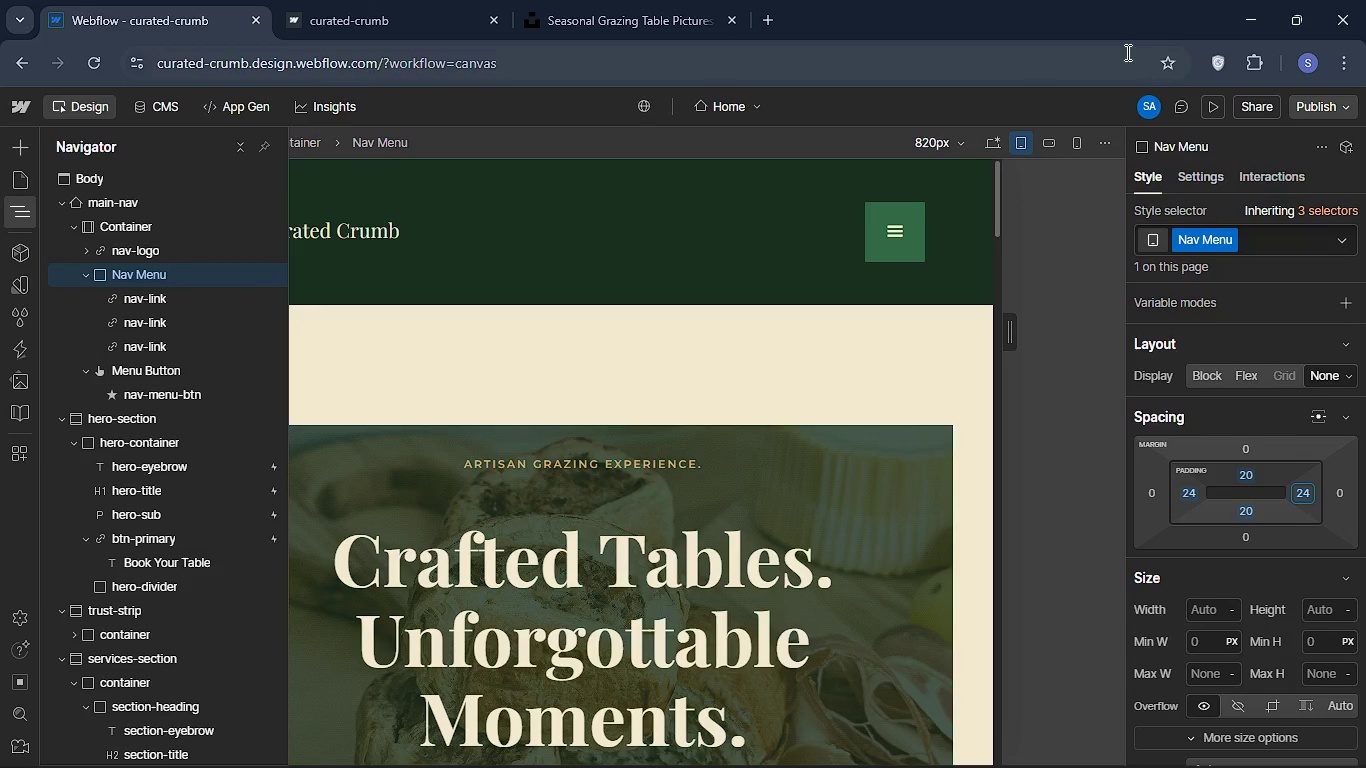 
left_click([1204, 109])
 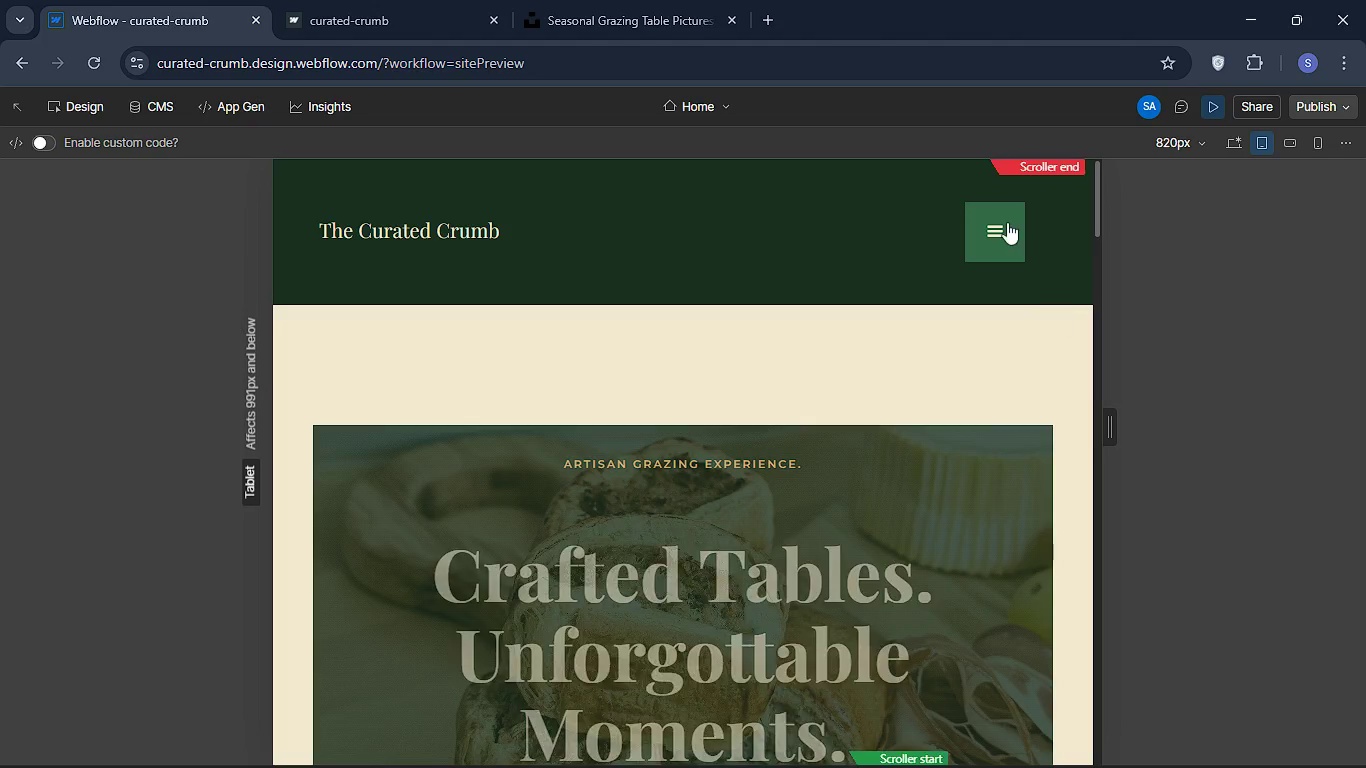 
left_click([1007, 222])
 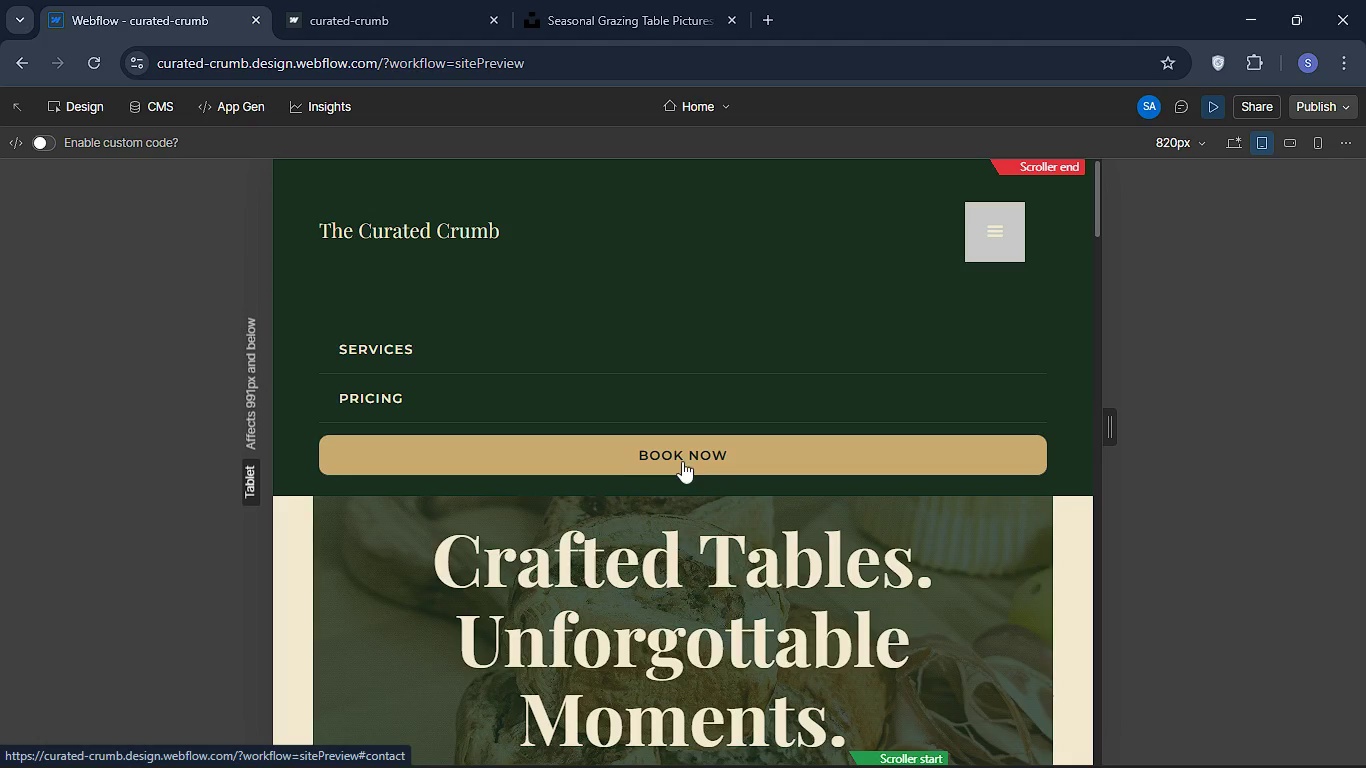 
wait(7.5)
 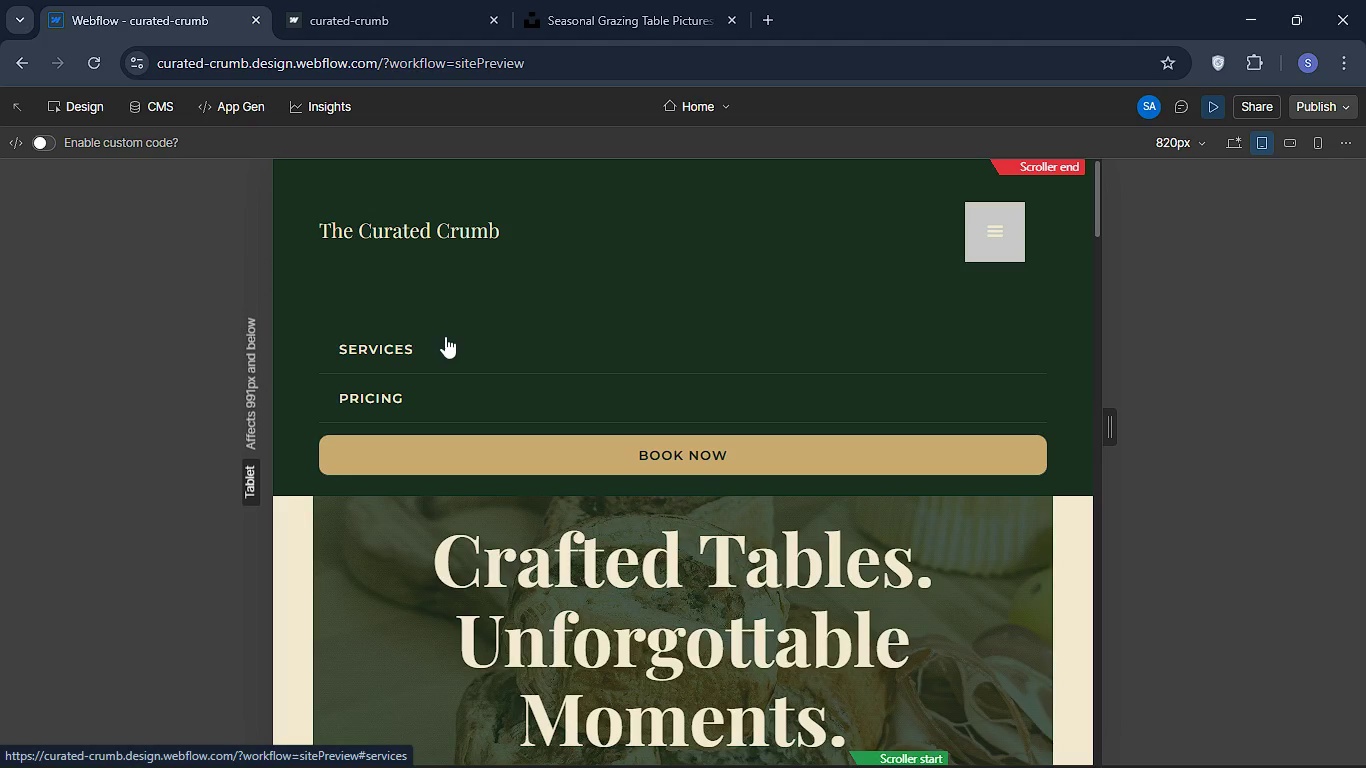 
left_click([995, 222])
 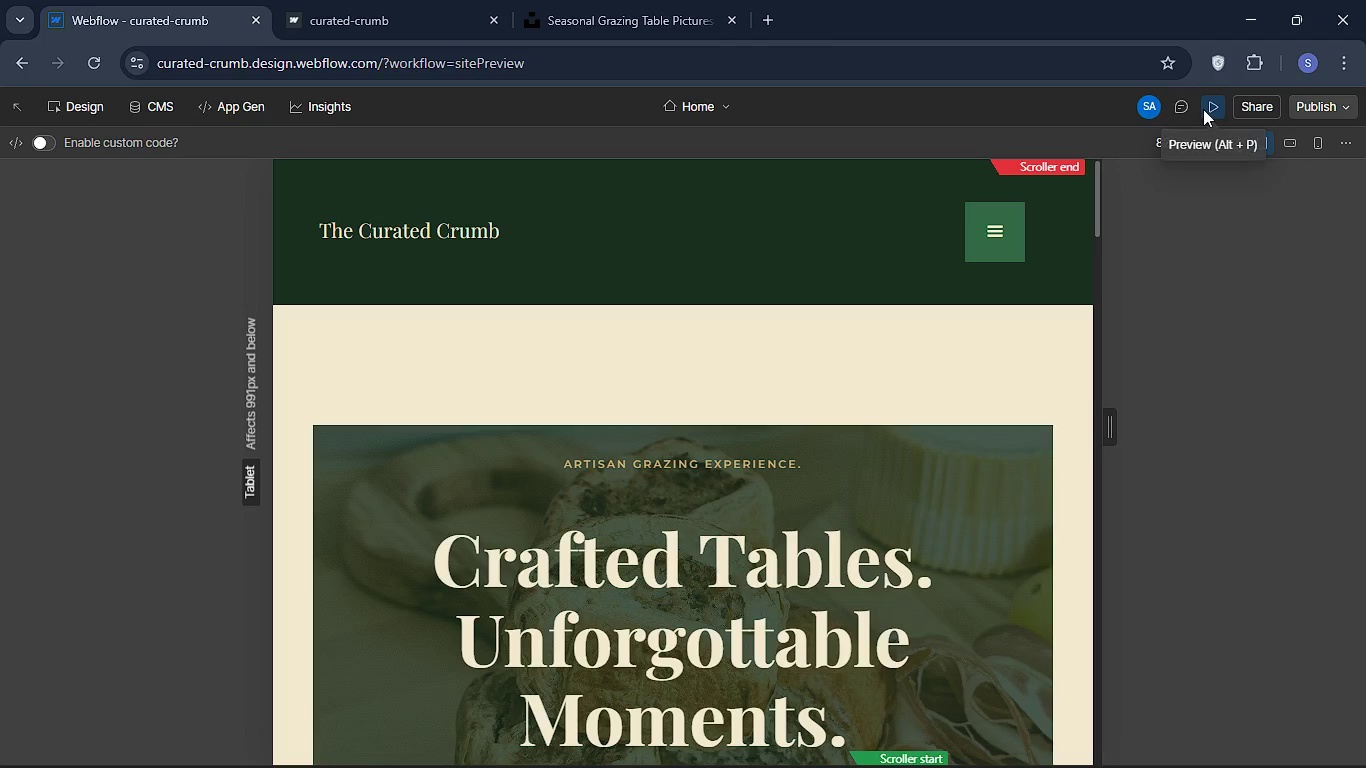 
left_click([1203, 109])
 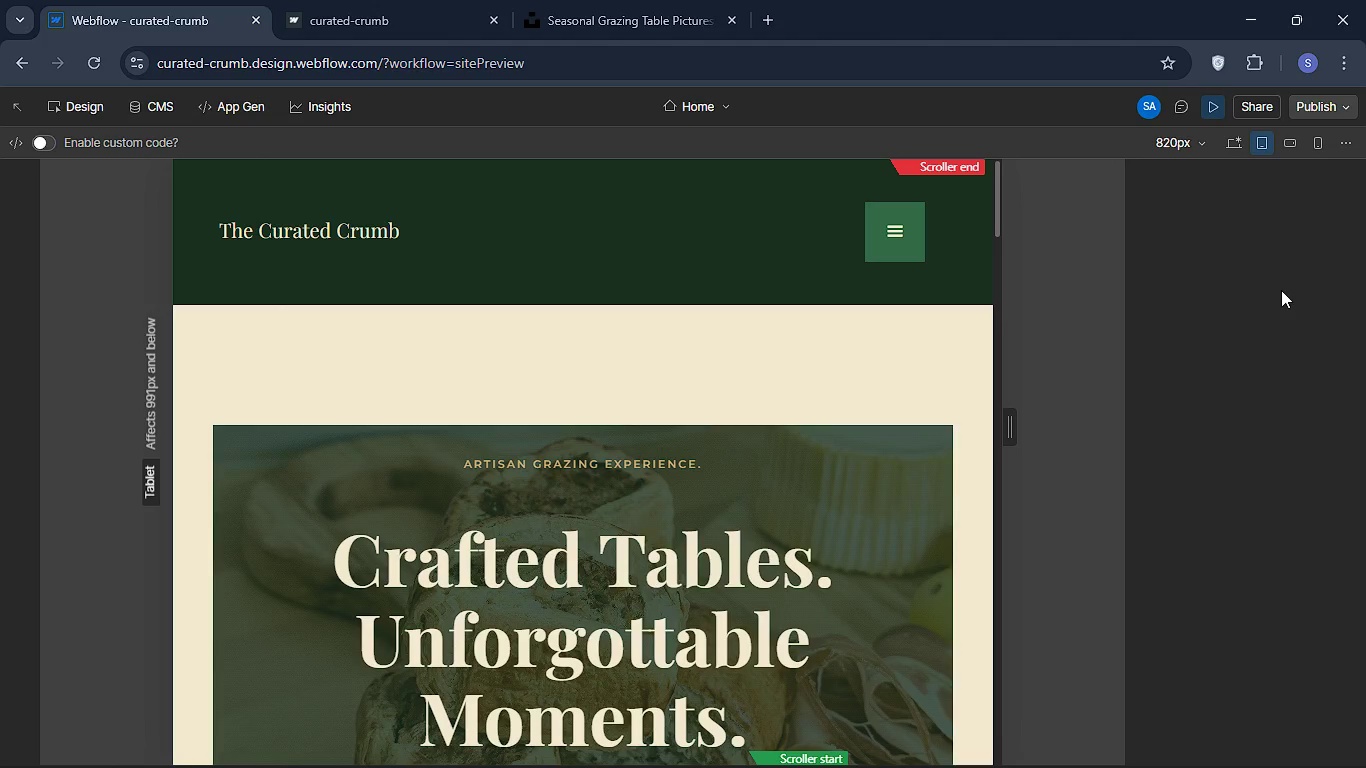 
mouse_move([1281, 295])
 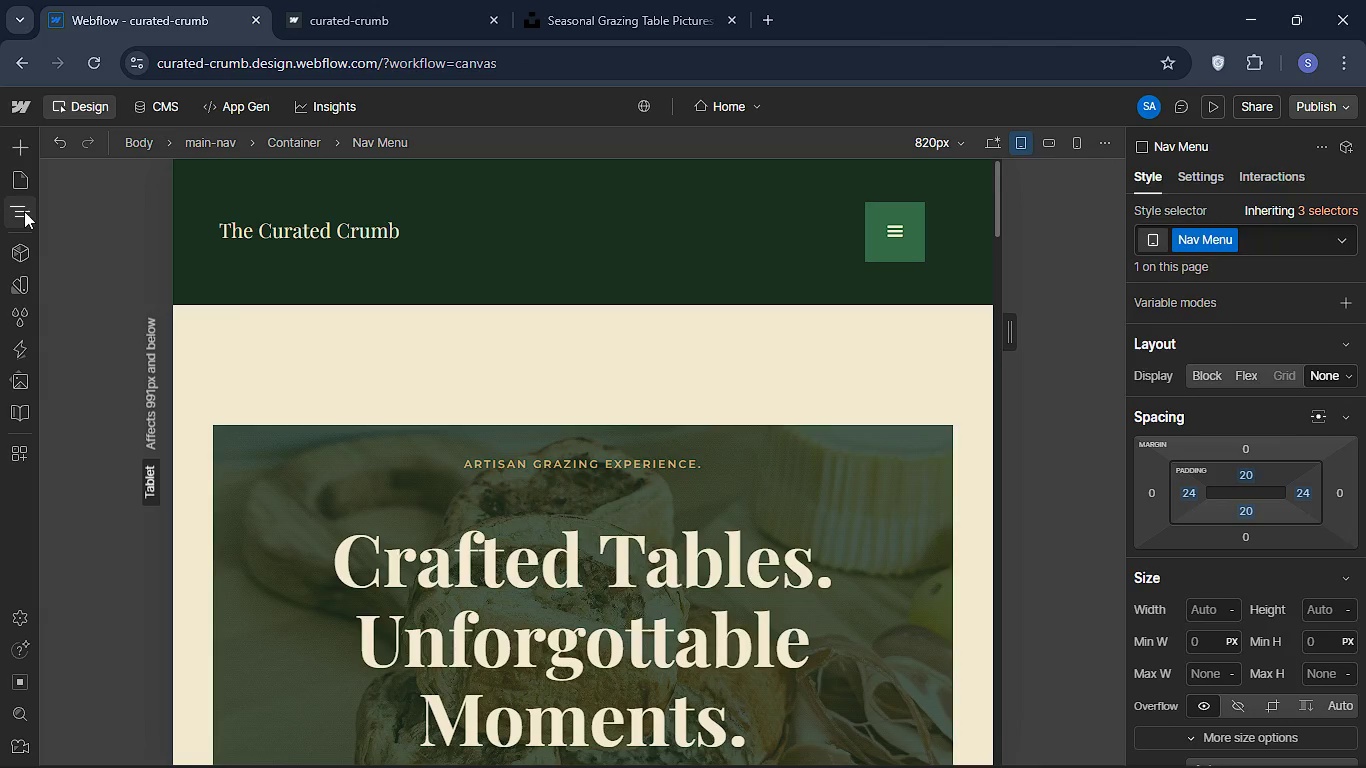 
left_click([24, 211])
 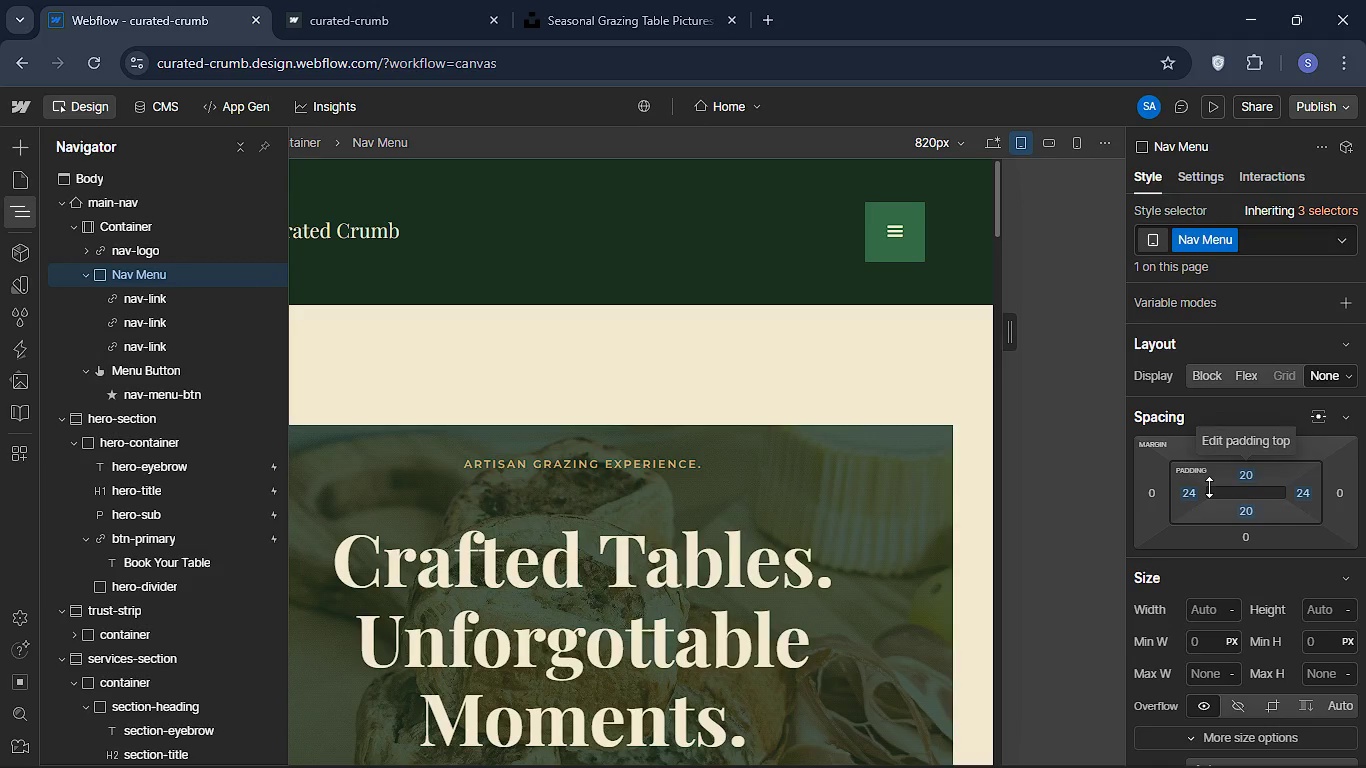 
wait(23.91)
 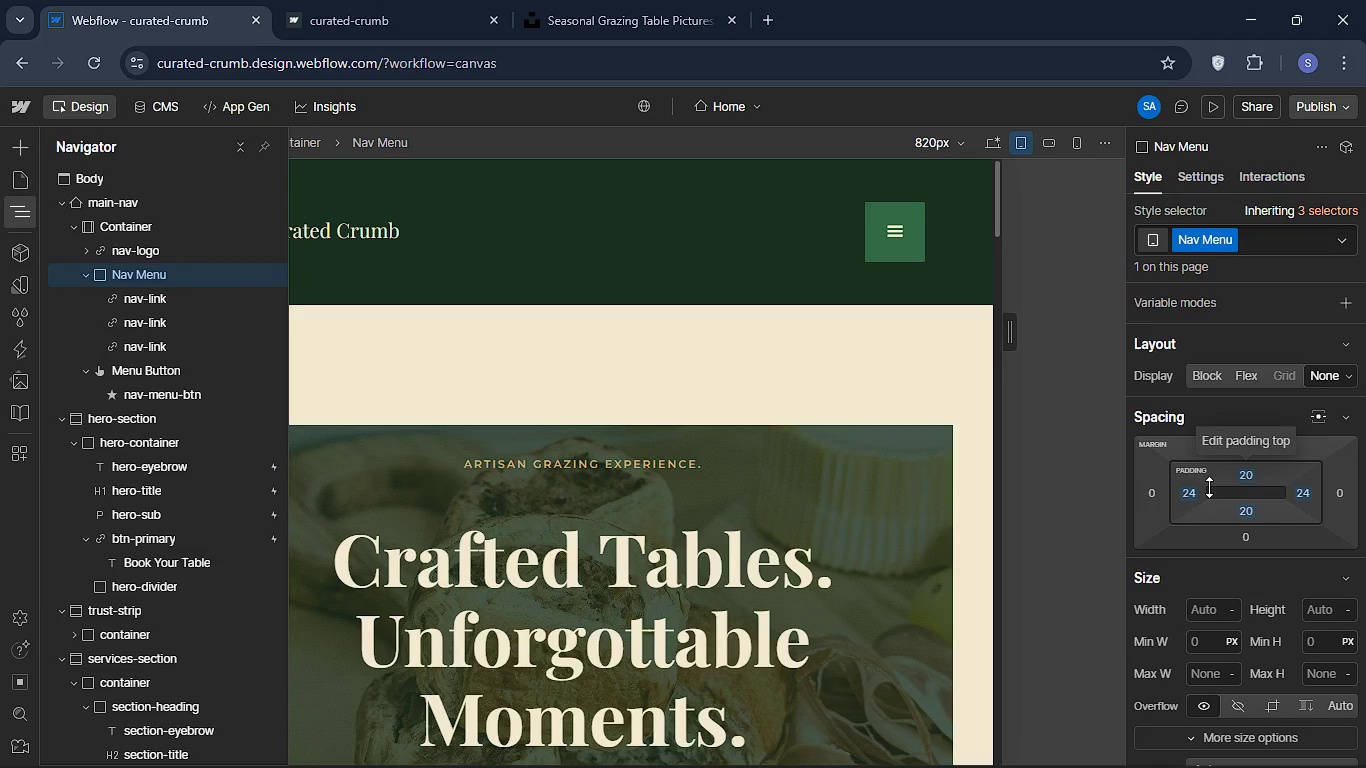 
left_click([1244, 535])
 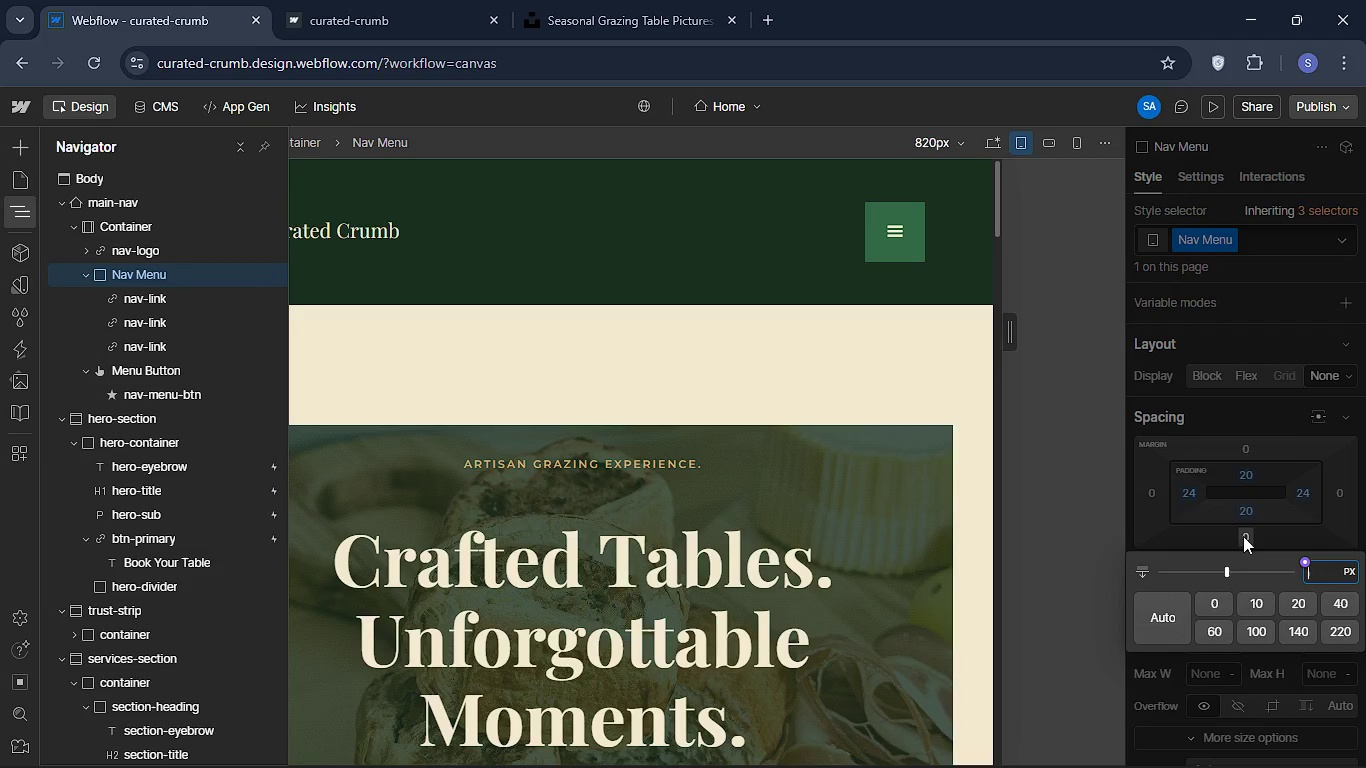 
type(12)
 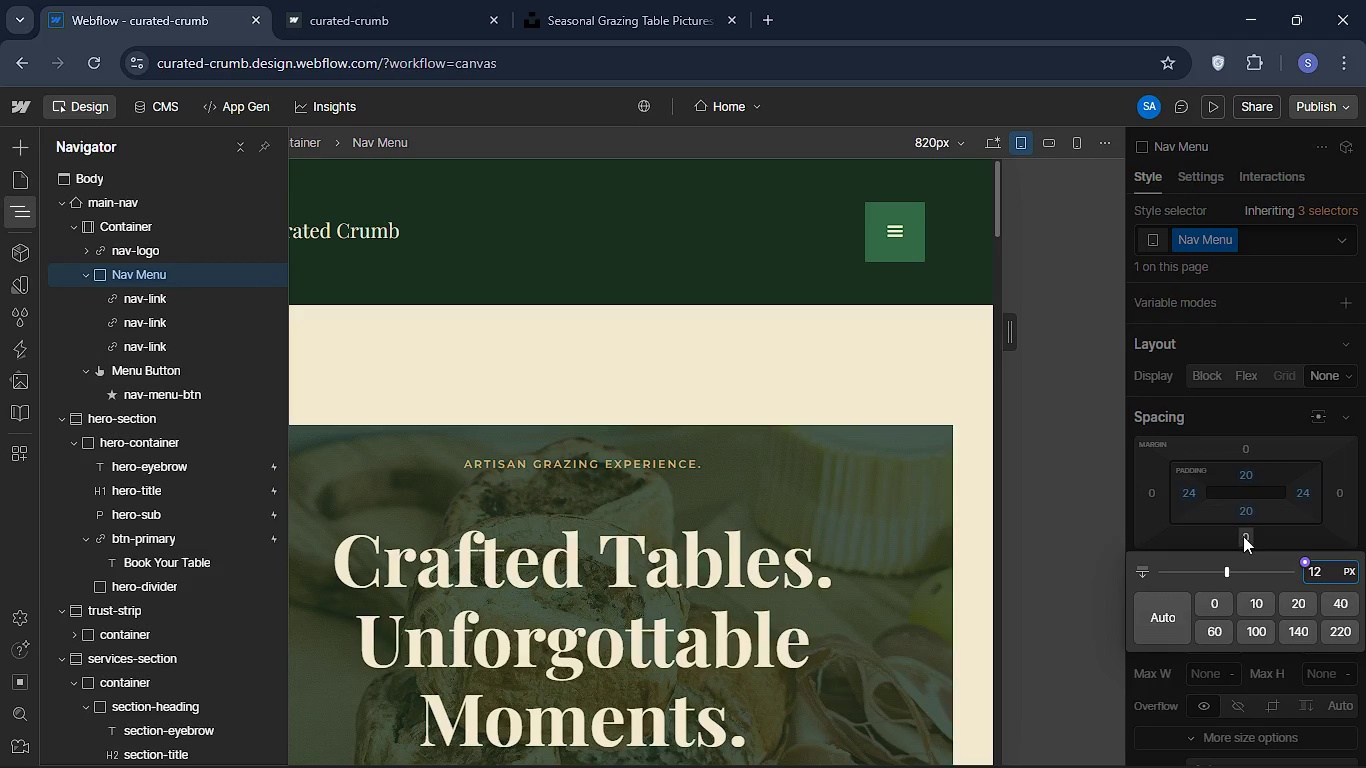 
key(Enter)
 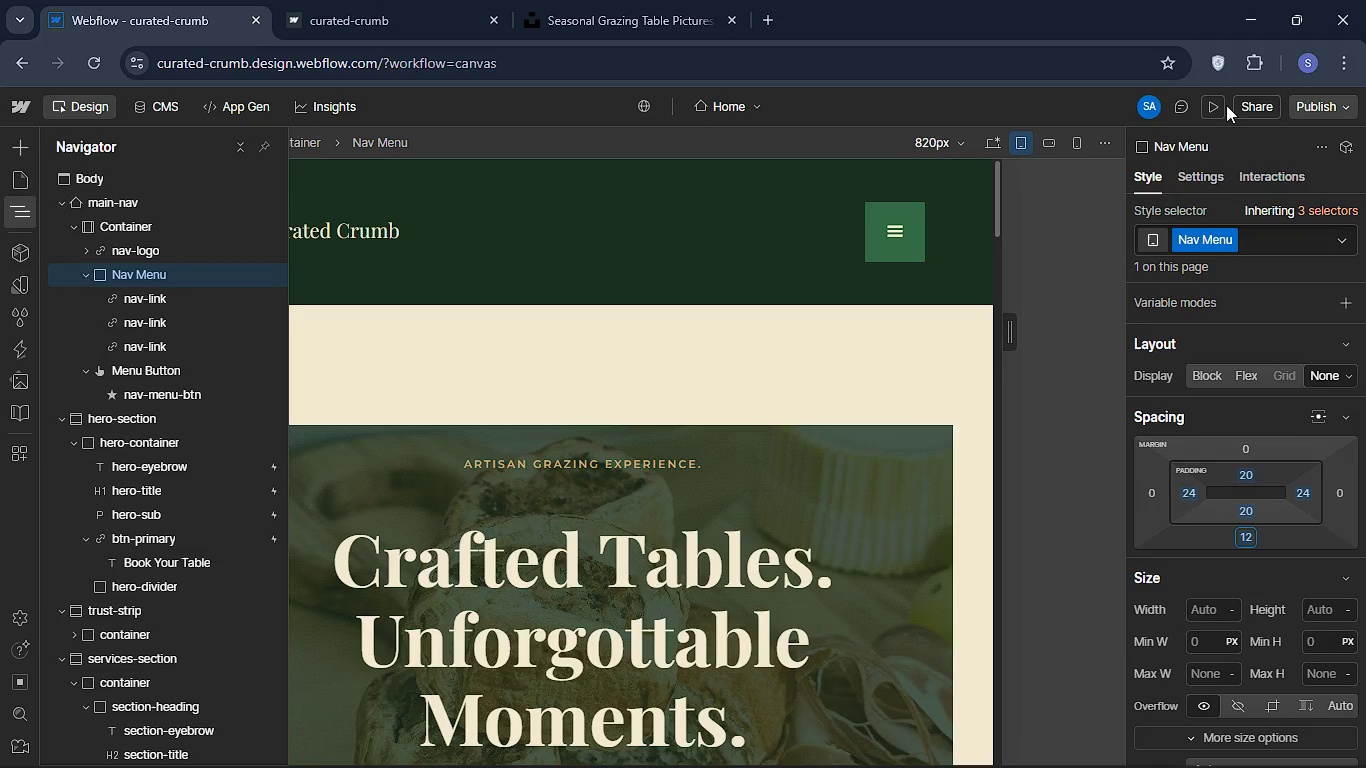 
left_click([1222, 107])
 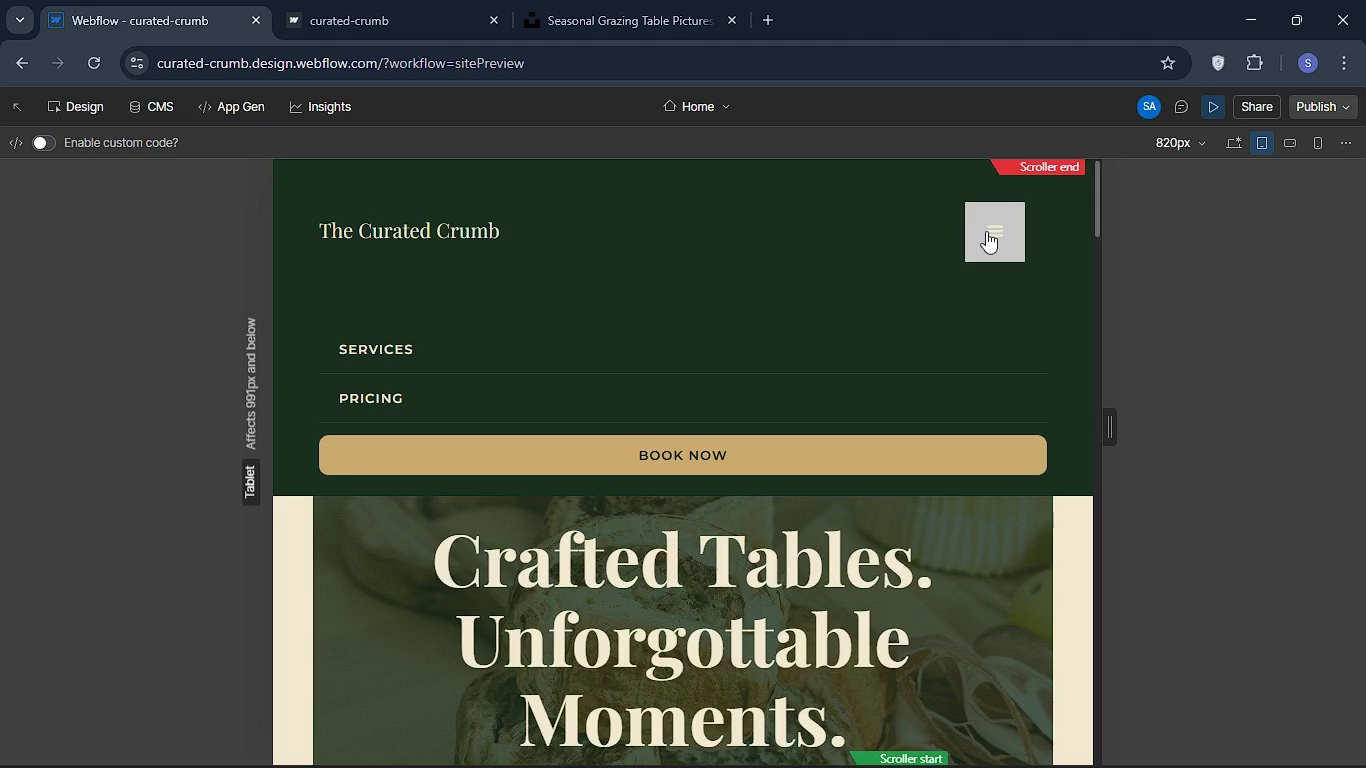 
left_click([986, 231])
 